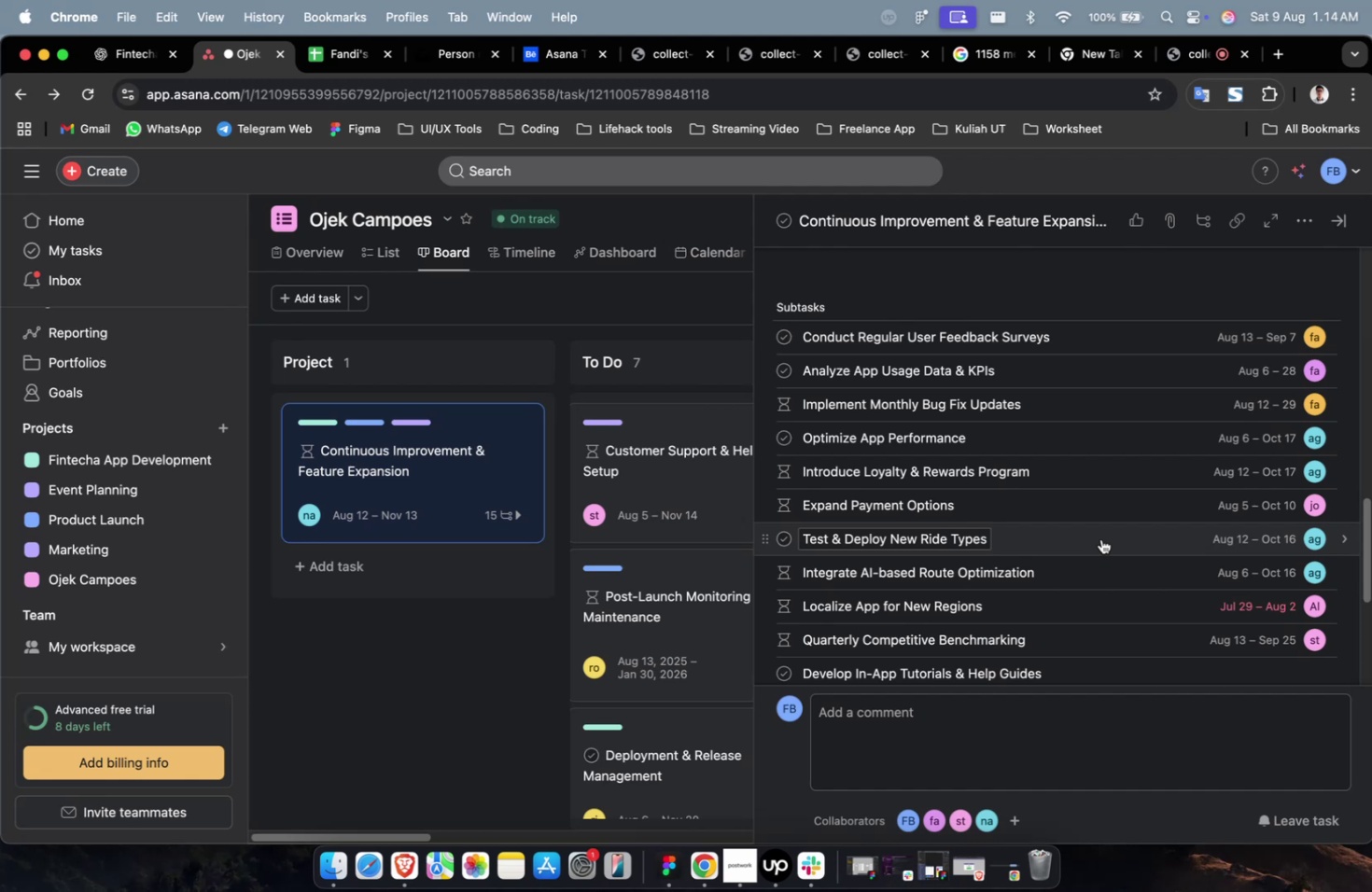 
wait(44.71)
 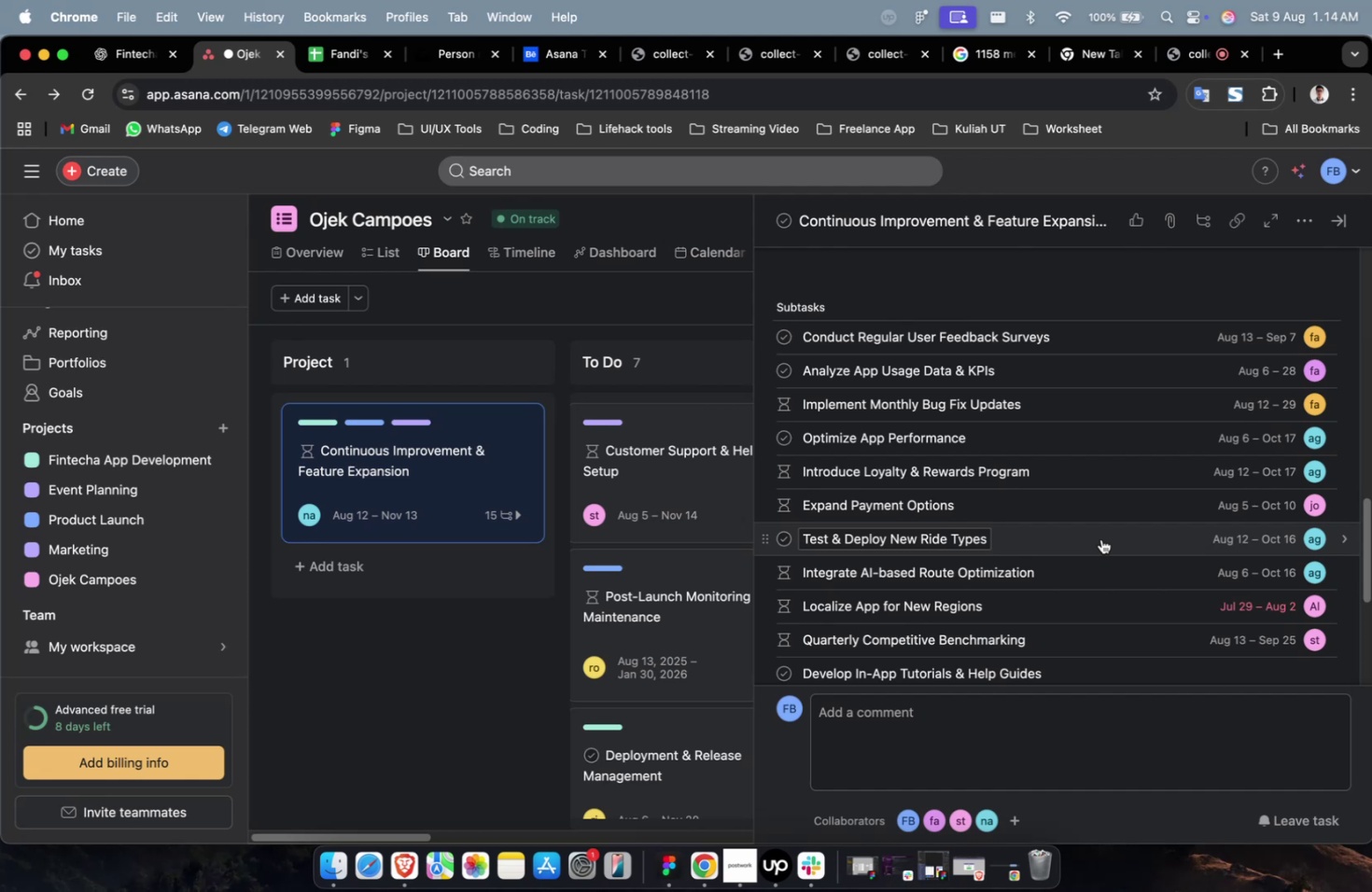 
scroll: coordinate [1099, 533], scroll_direction: down, amount: 9.0
 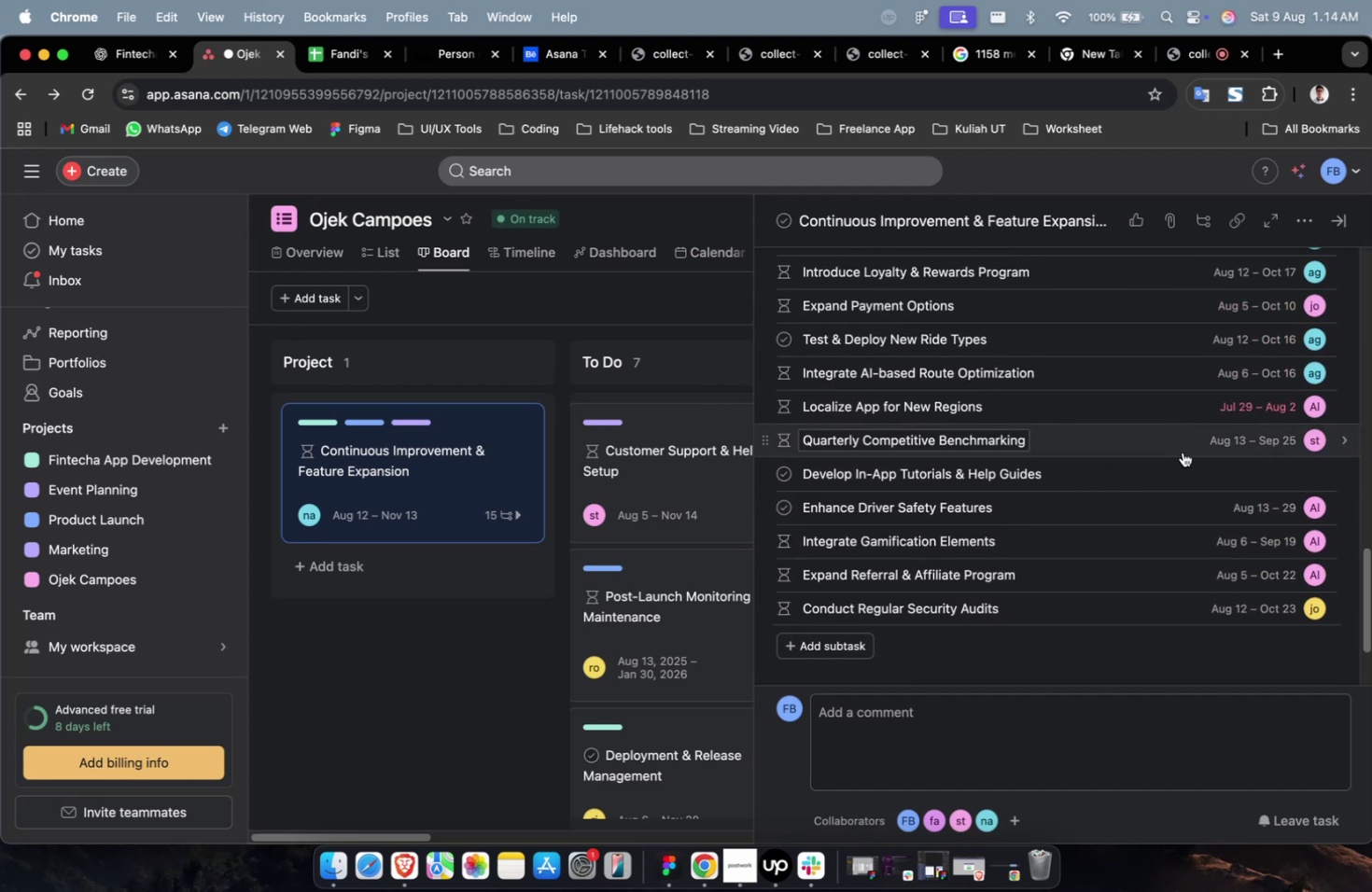 
left_click([1181, 456])
 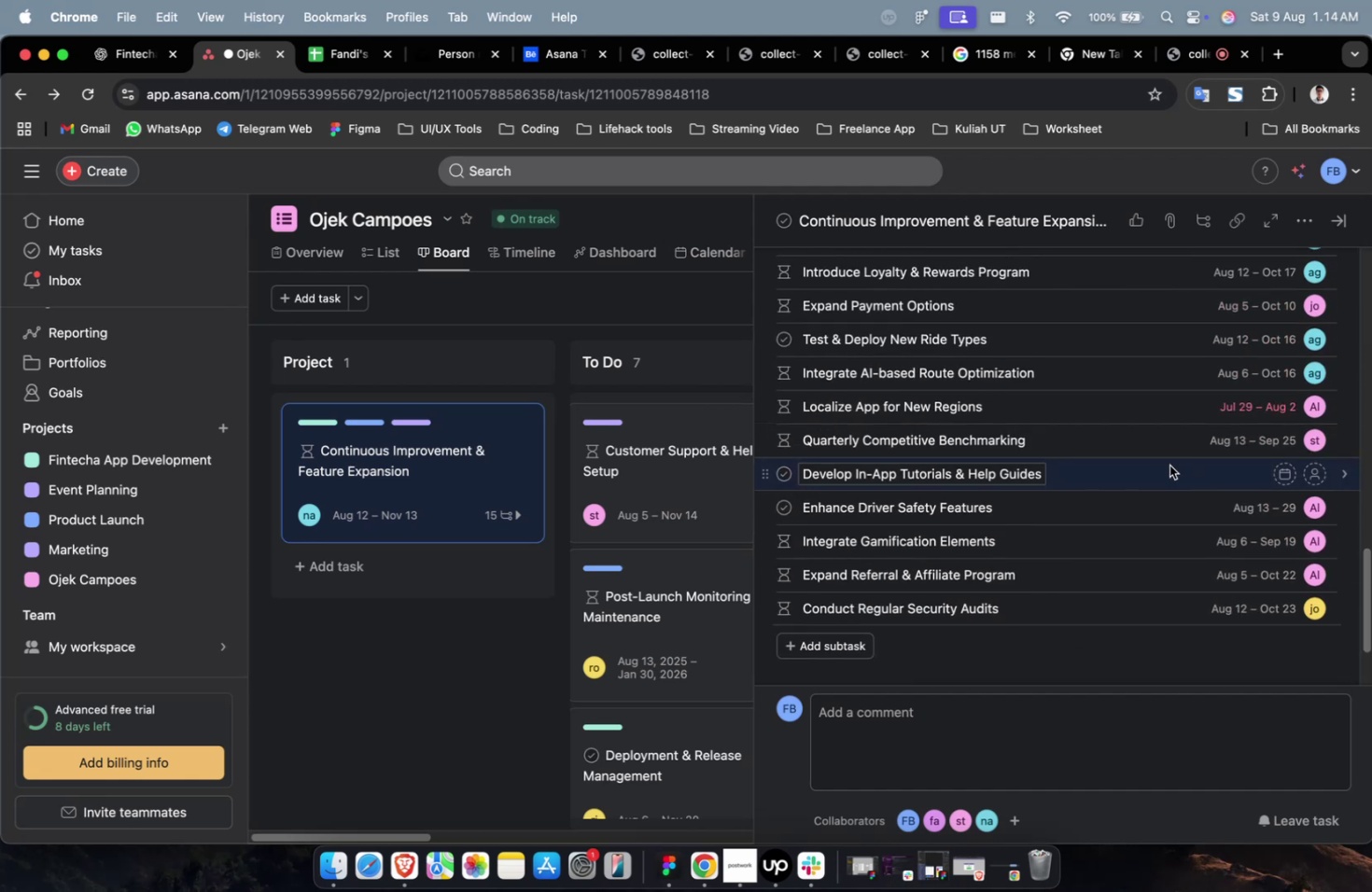 
double_click([1169, 465])
 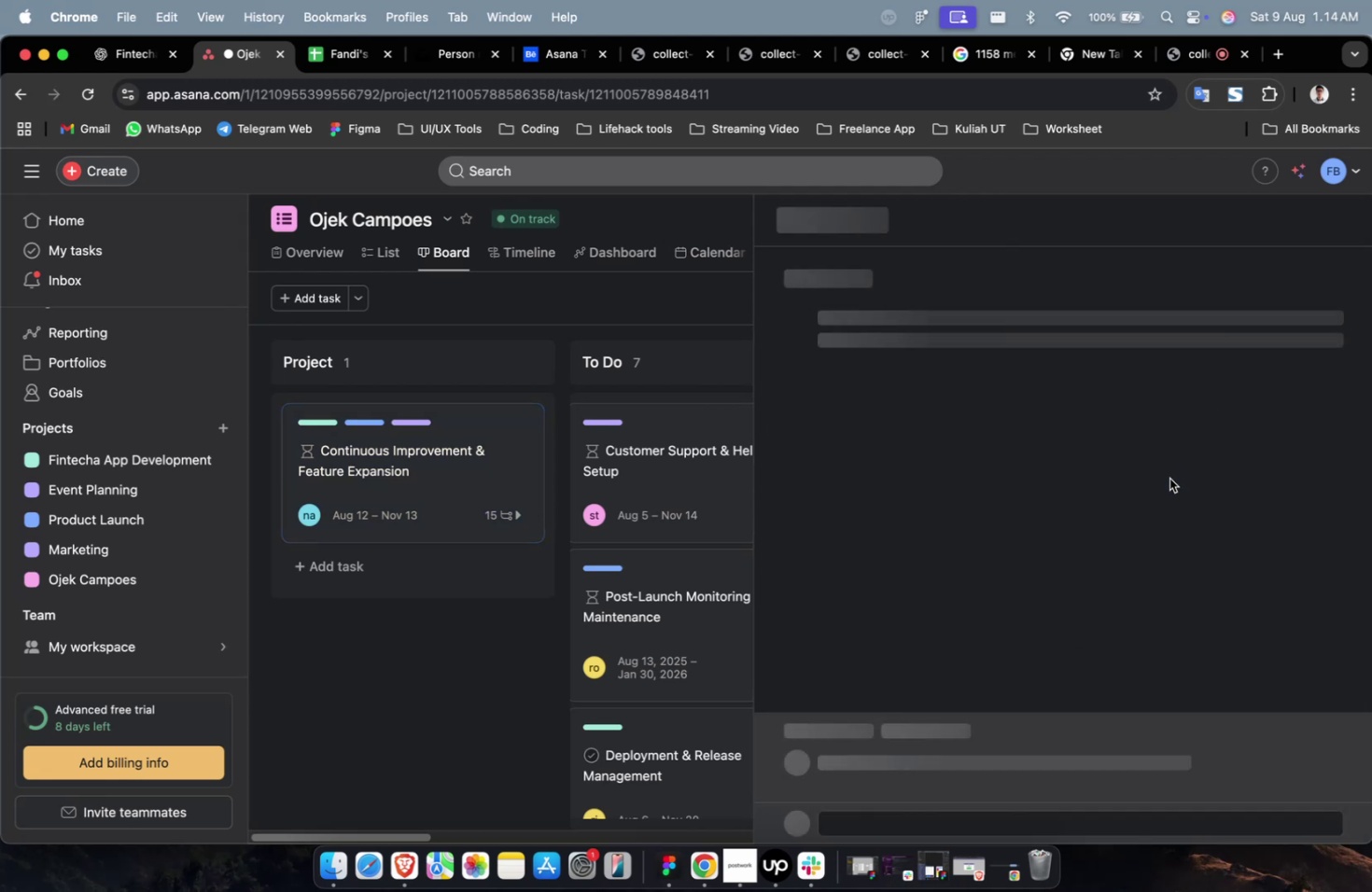 
scroll: coordinate [1158, 480], scroll_direction: down, amount: 2.0
 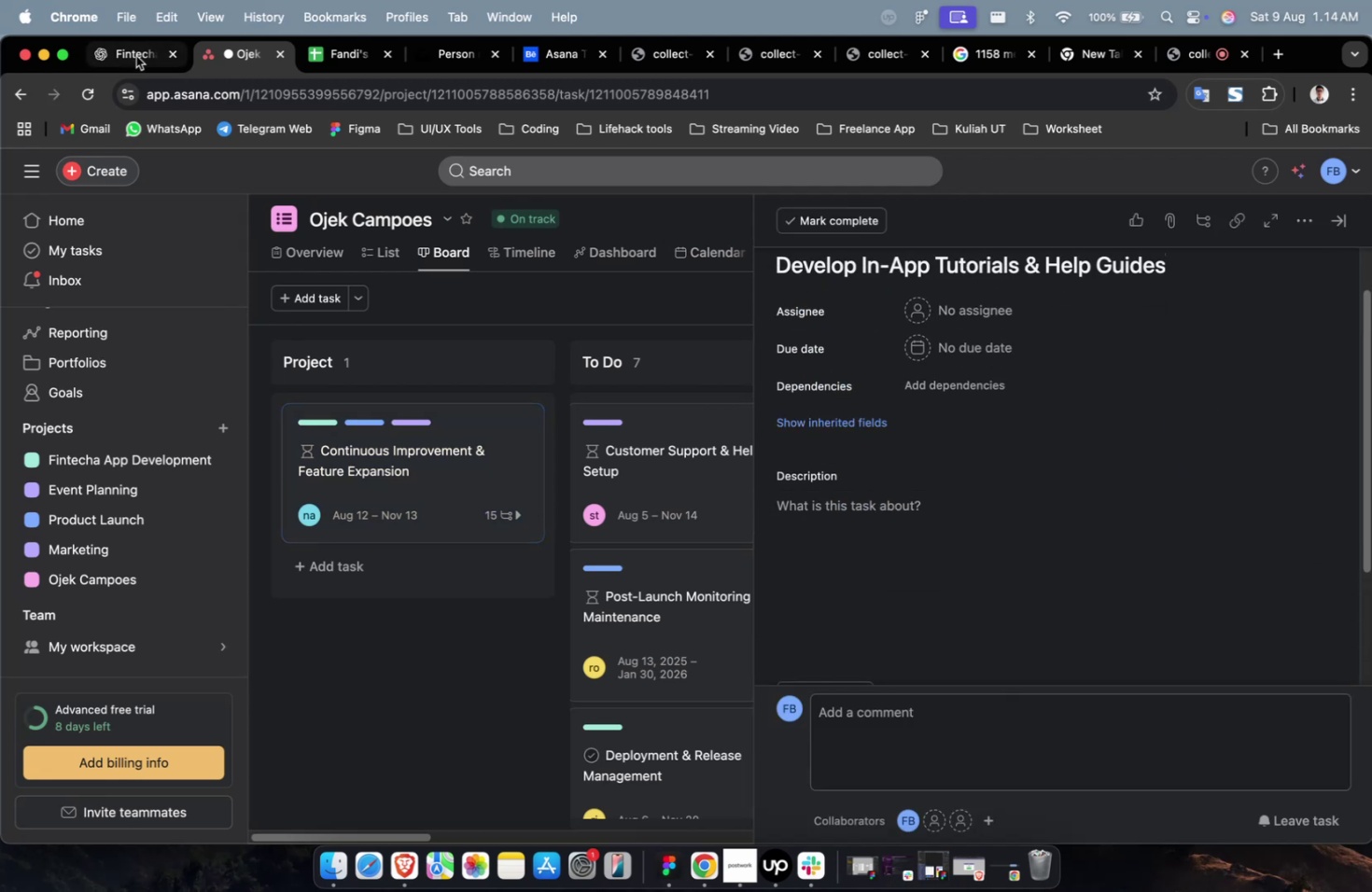 
scroll: coordinate [611, 357], scroll_direction: up, amount: 11.0
 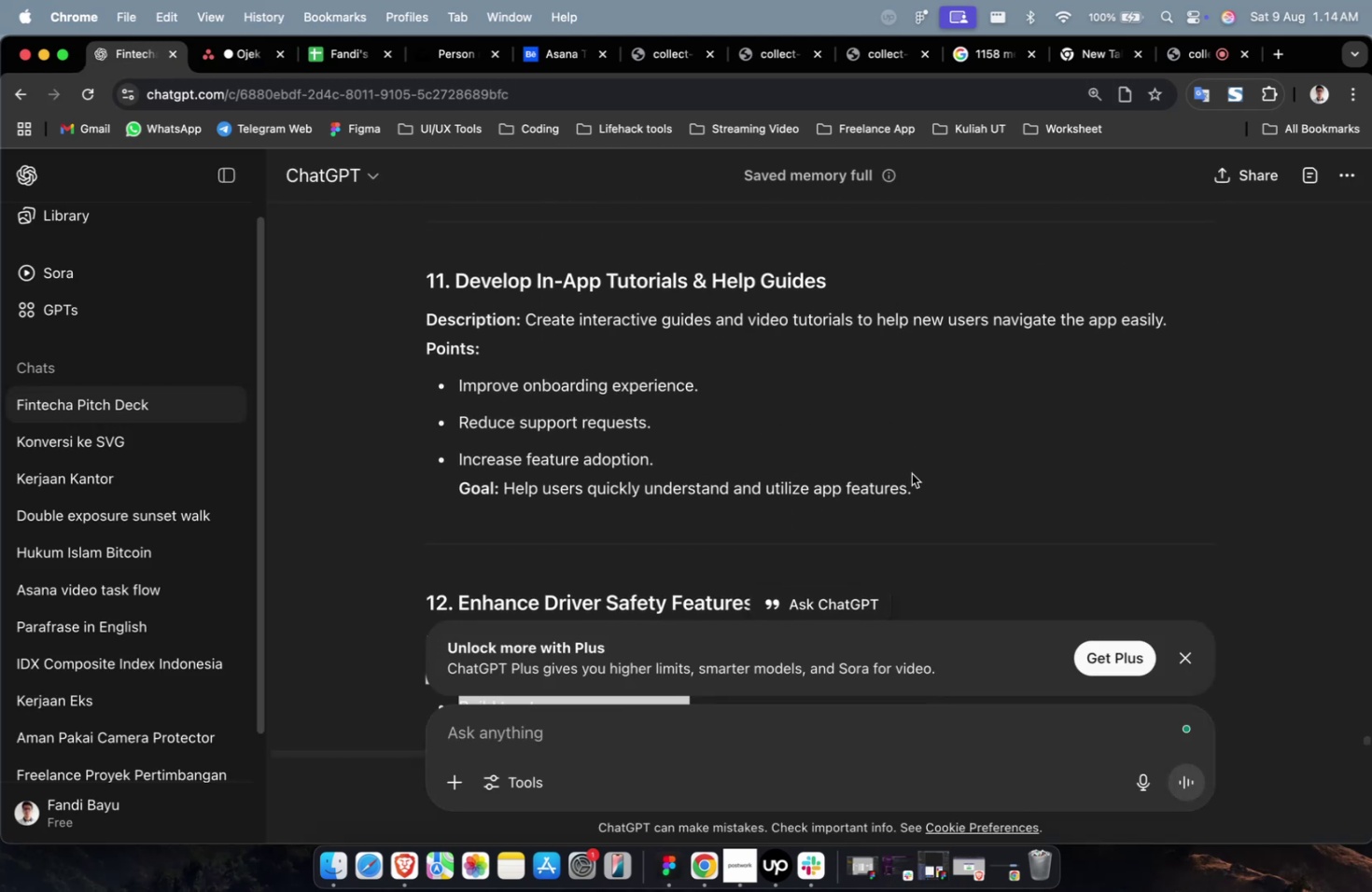 
left_click_drag(start_coordinate=[930, 497], to_coordinate=[526, 328])
 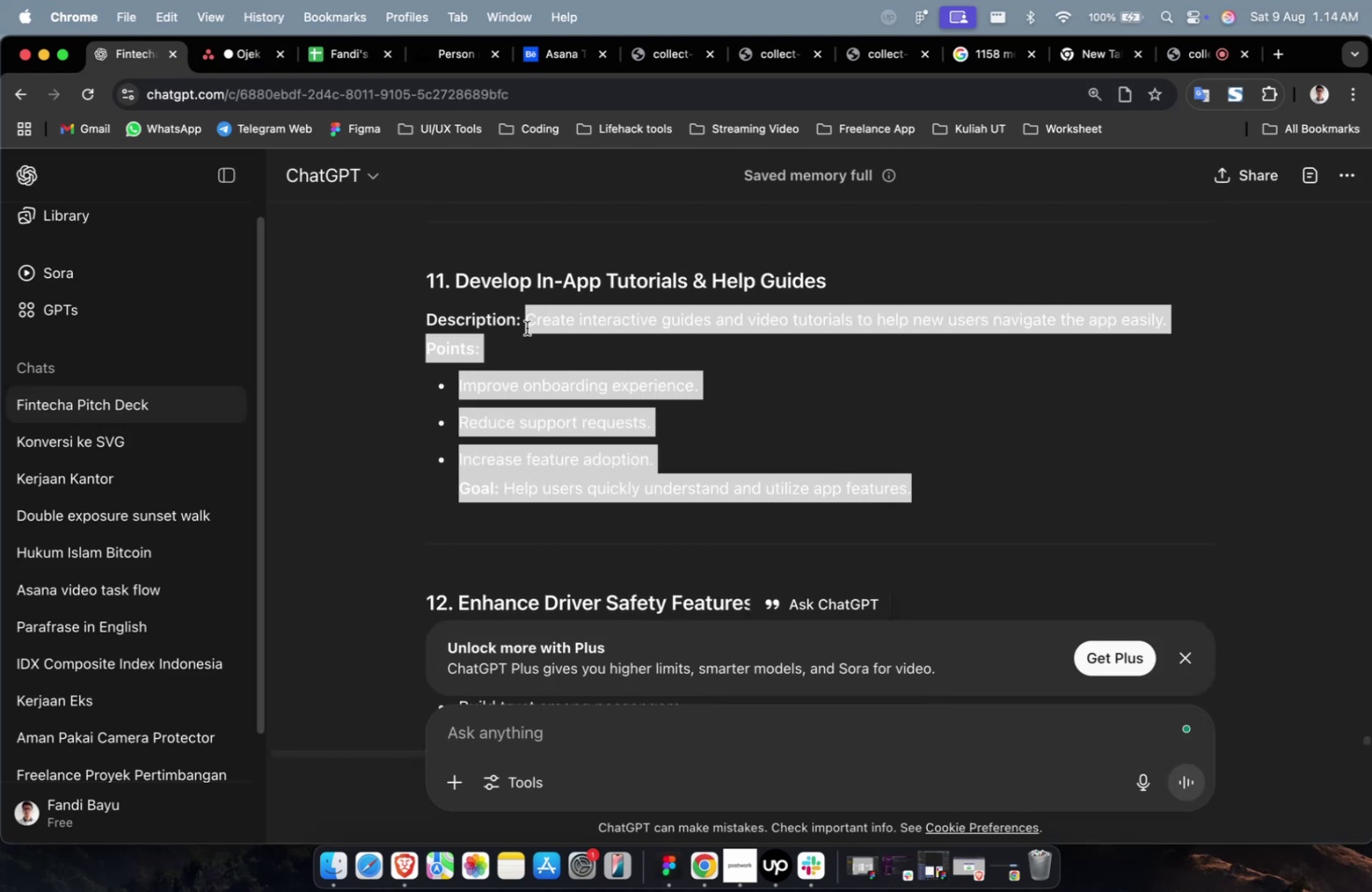 
key(Meta+CommandLeft)
 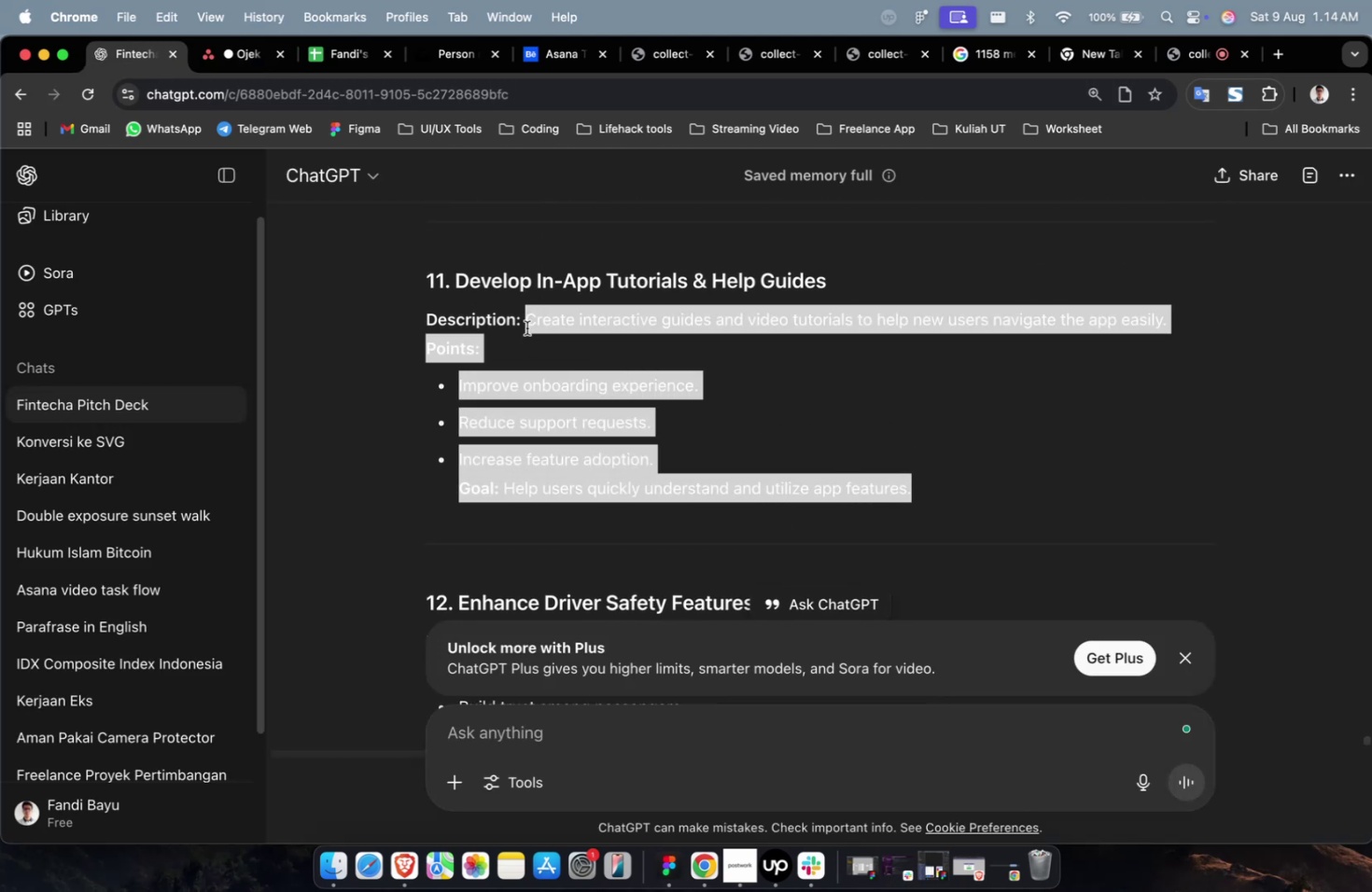 
key(Meta+C)
 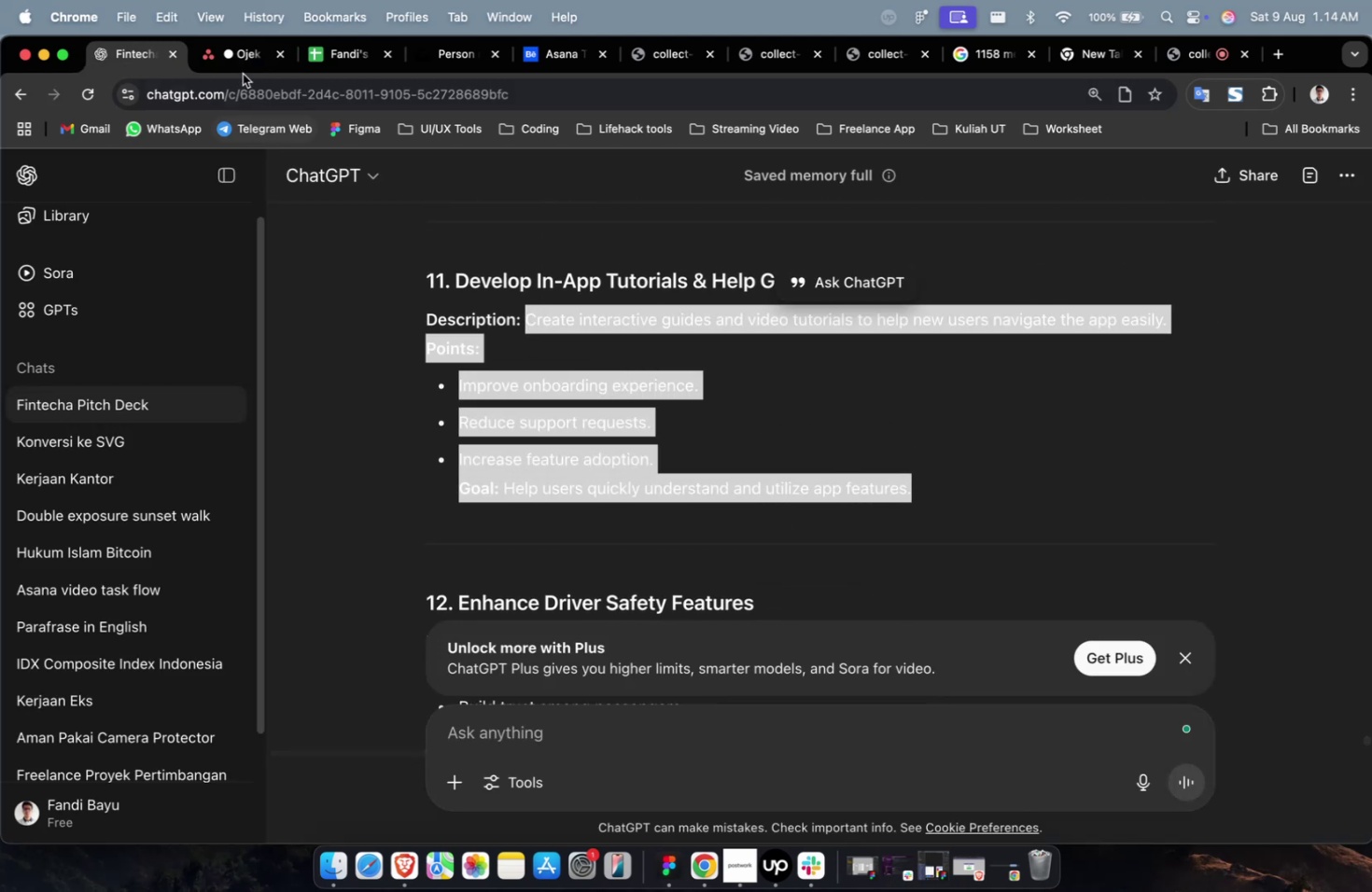 
left_click([244, 52])
 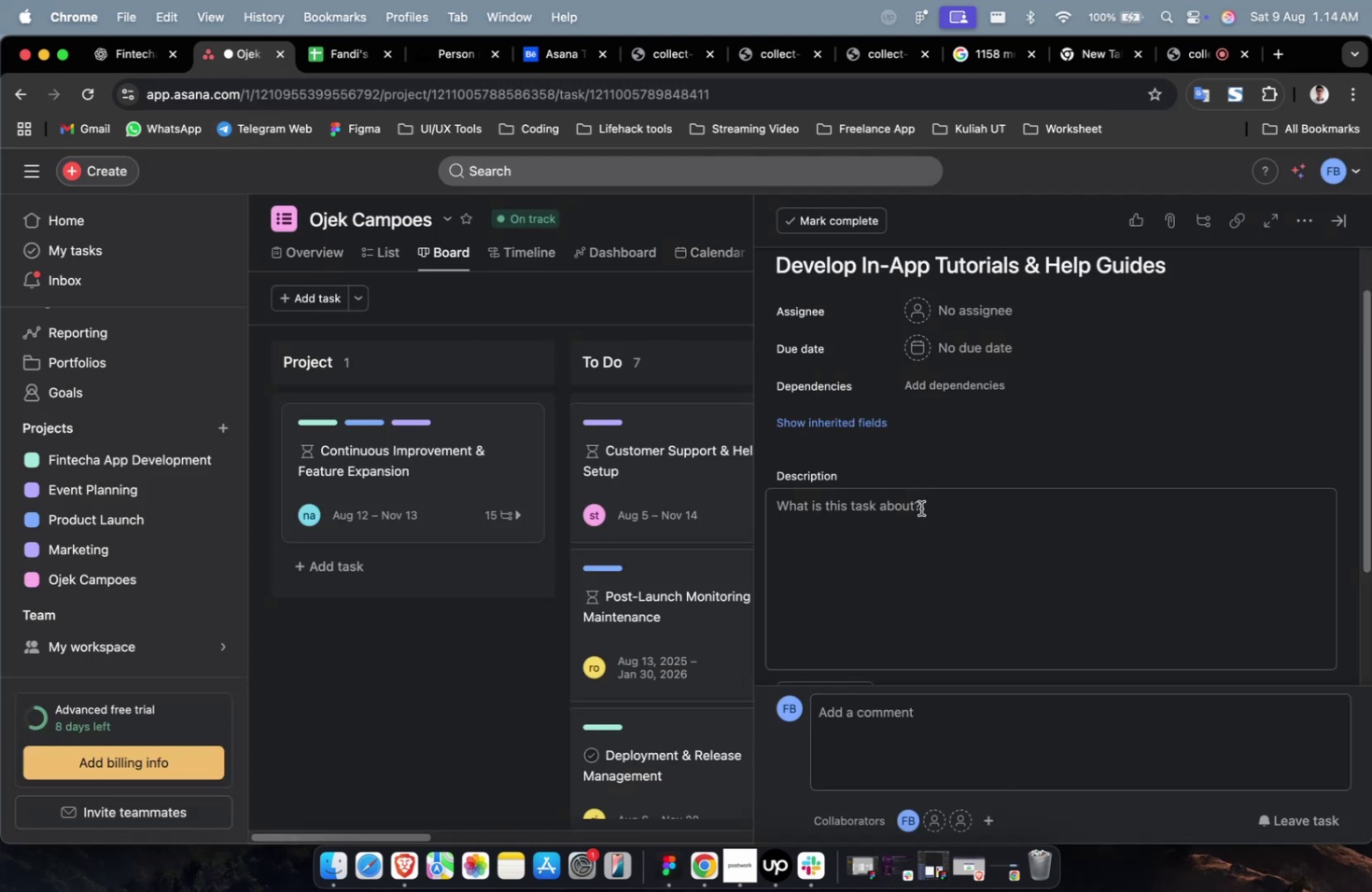 
double_click([927, 540])
 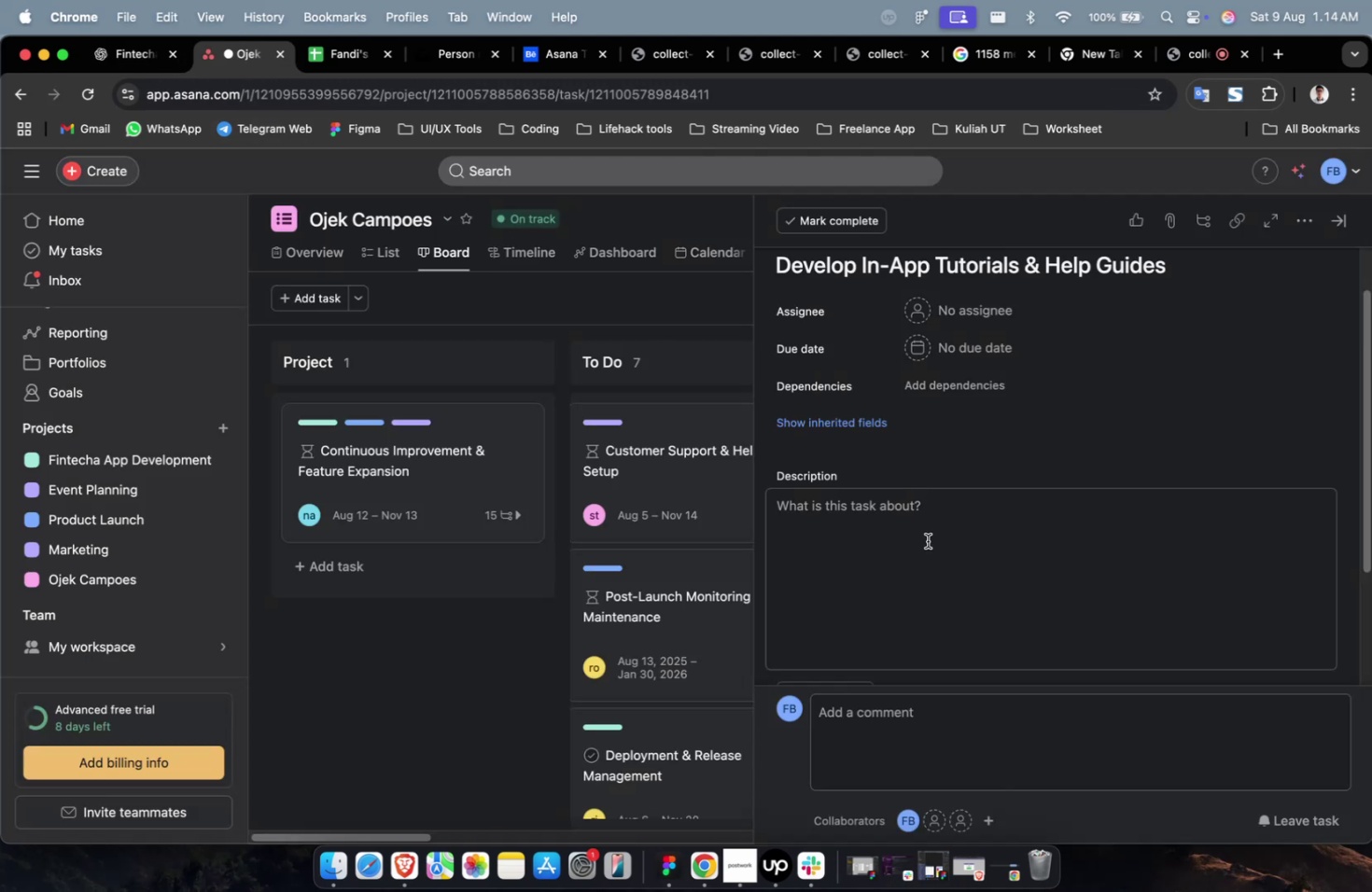 
key(Meta+CommandLeft)
 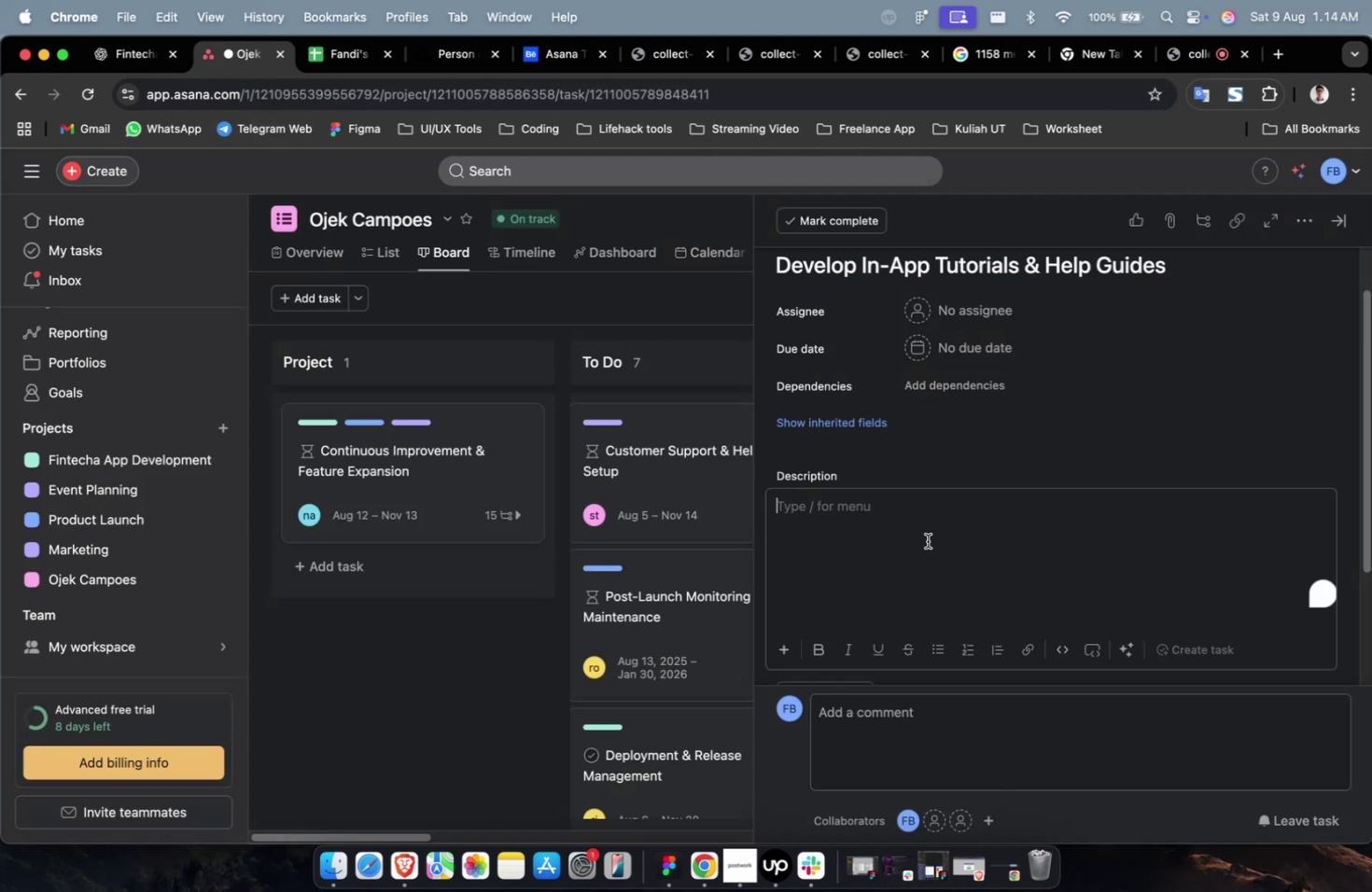 
key(Meta+V)
 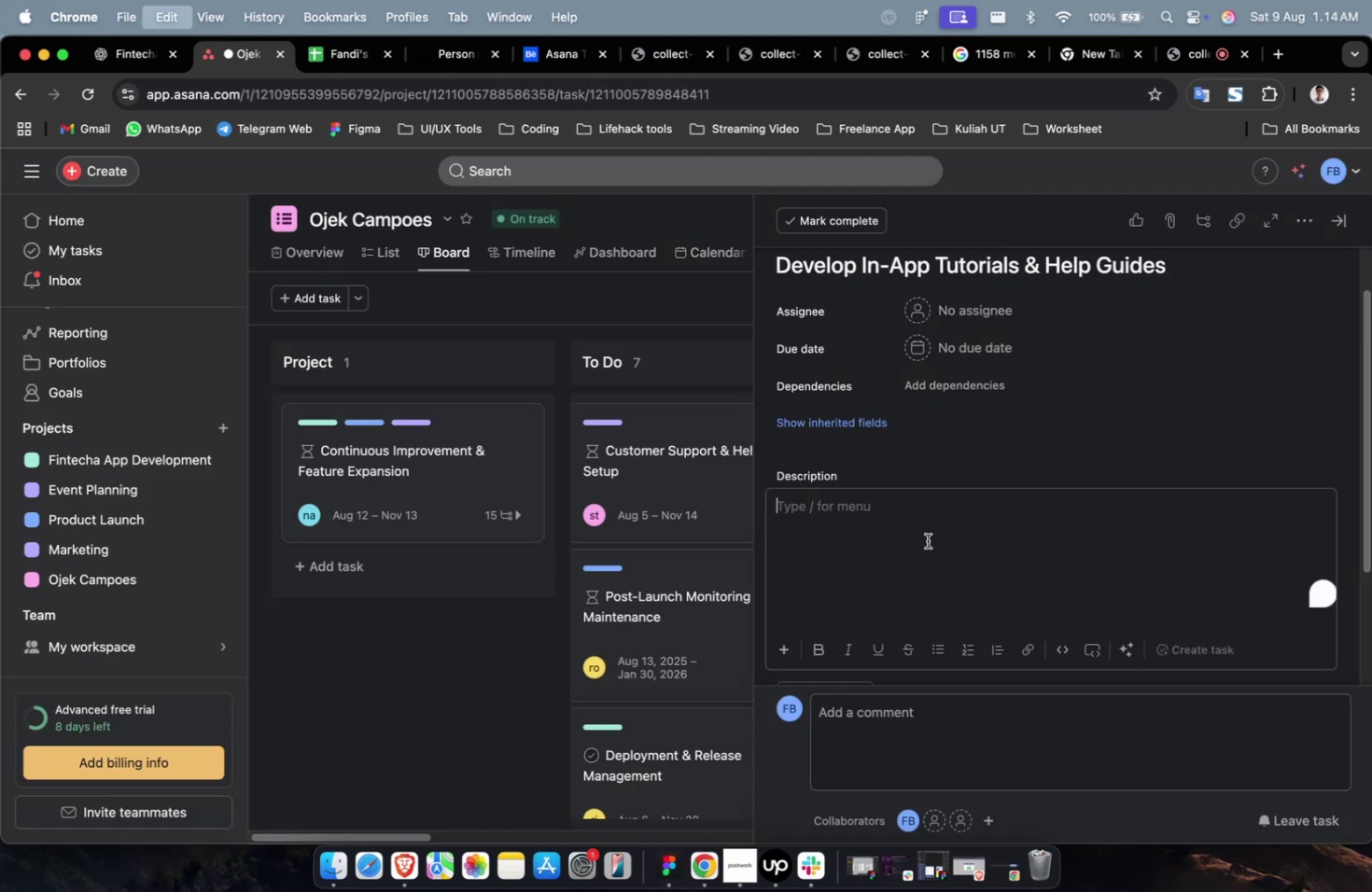 
scroll: coordinate [927, 540], scroll_direction: up, amount: 7.0
 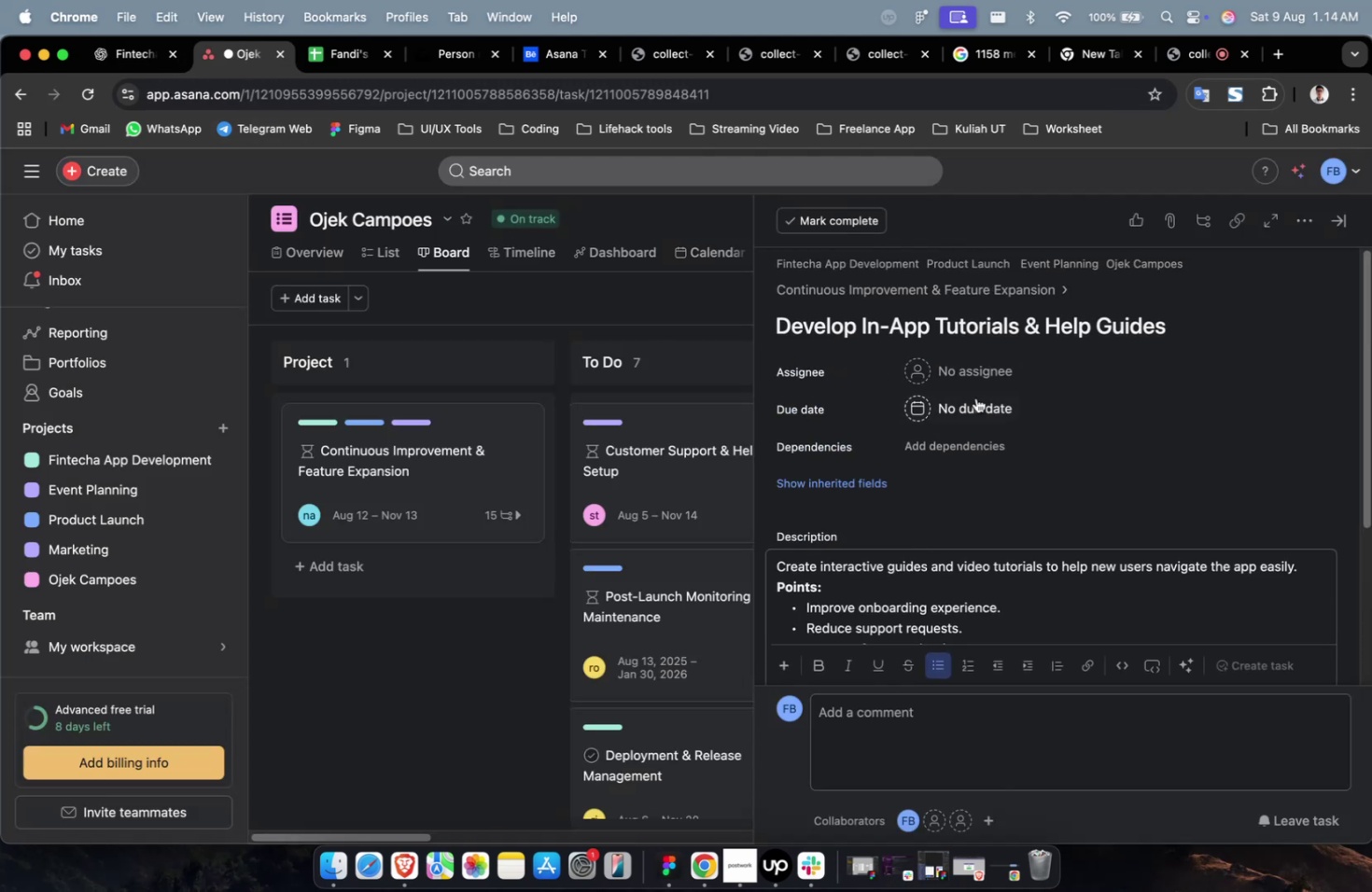 
left_click([976, 382])
 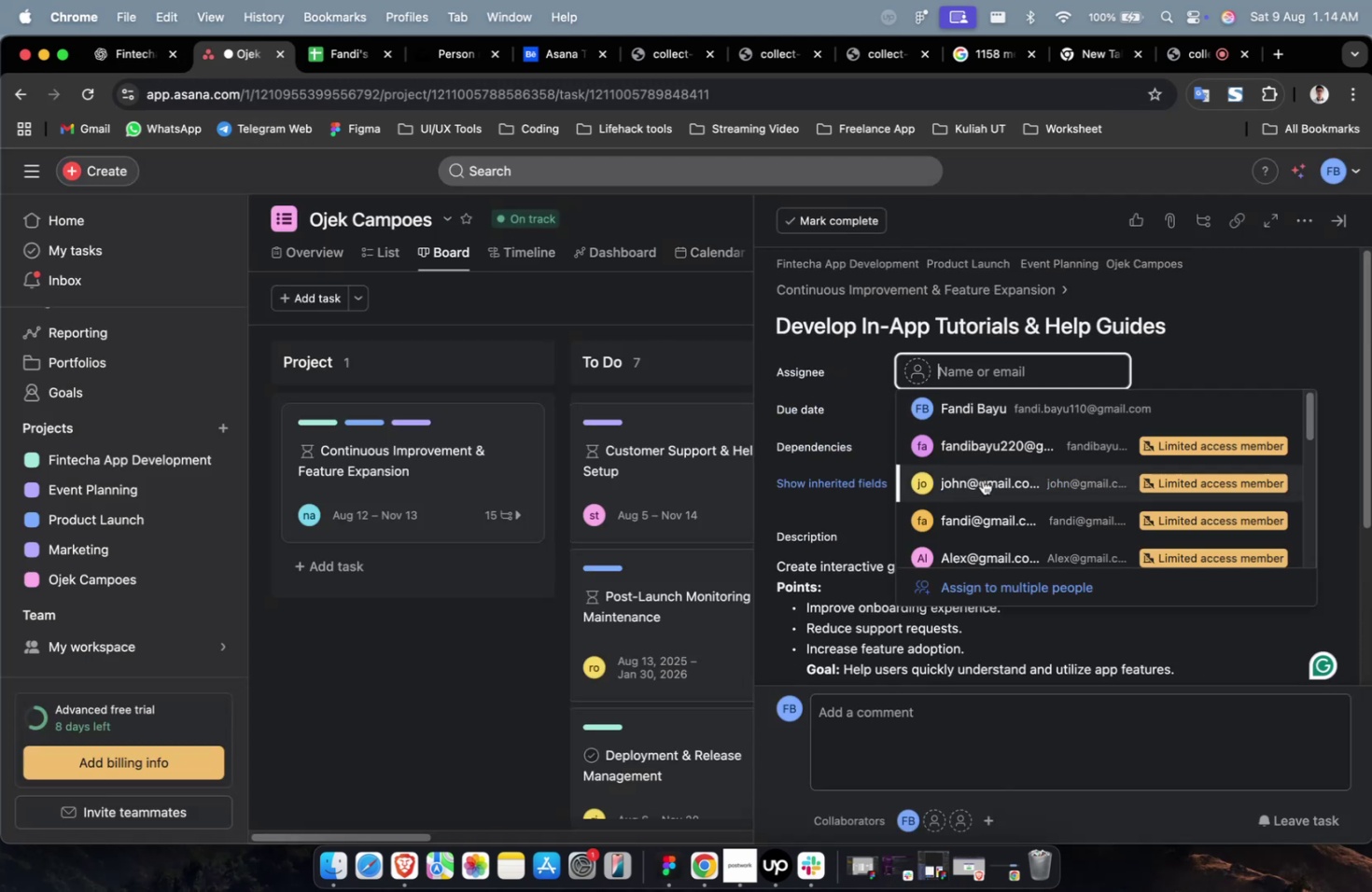 
double_click([982, 489])
 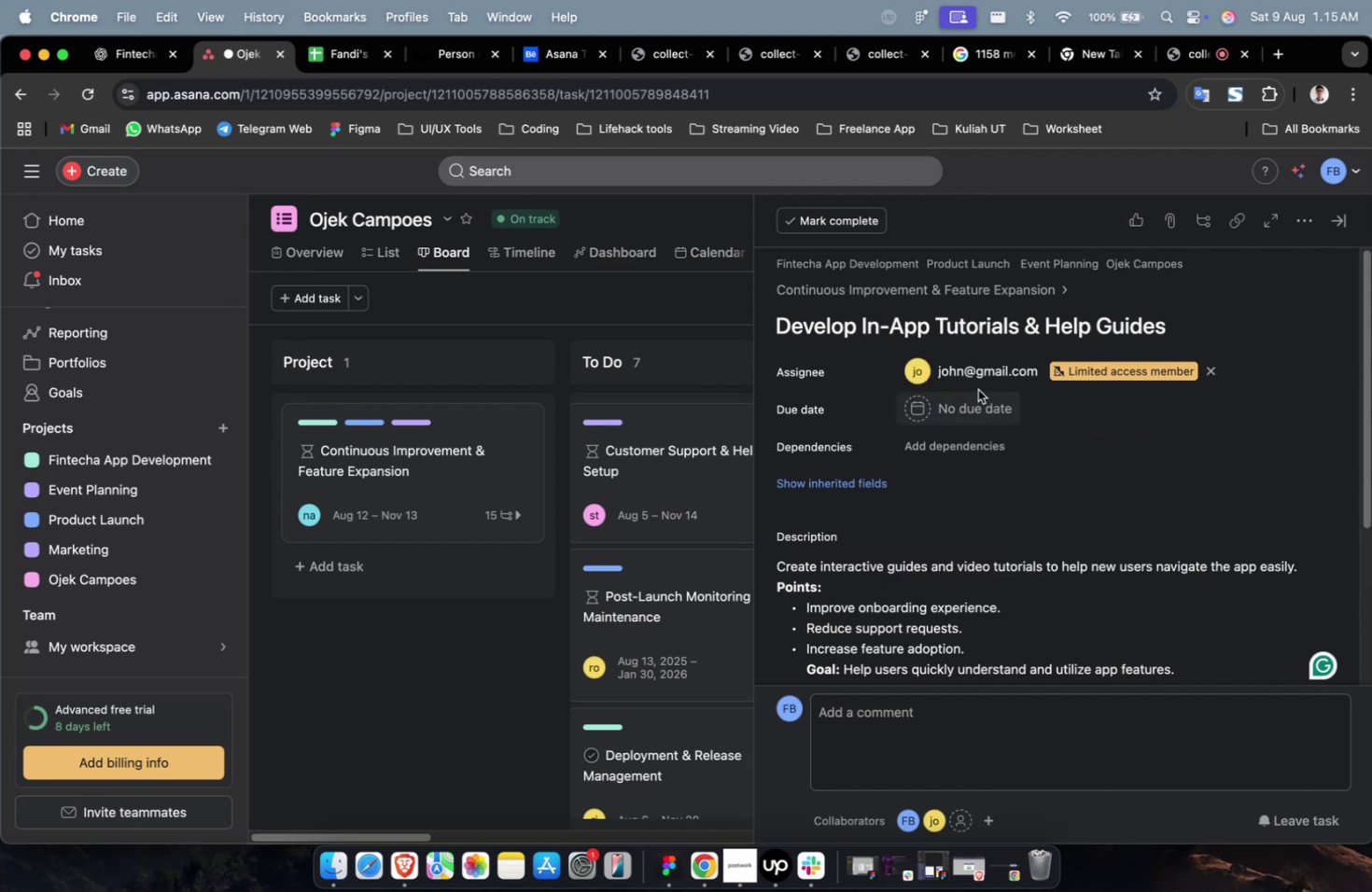 
triple_click([977, 371])
 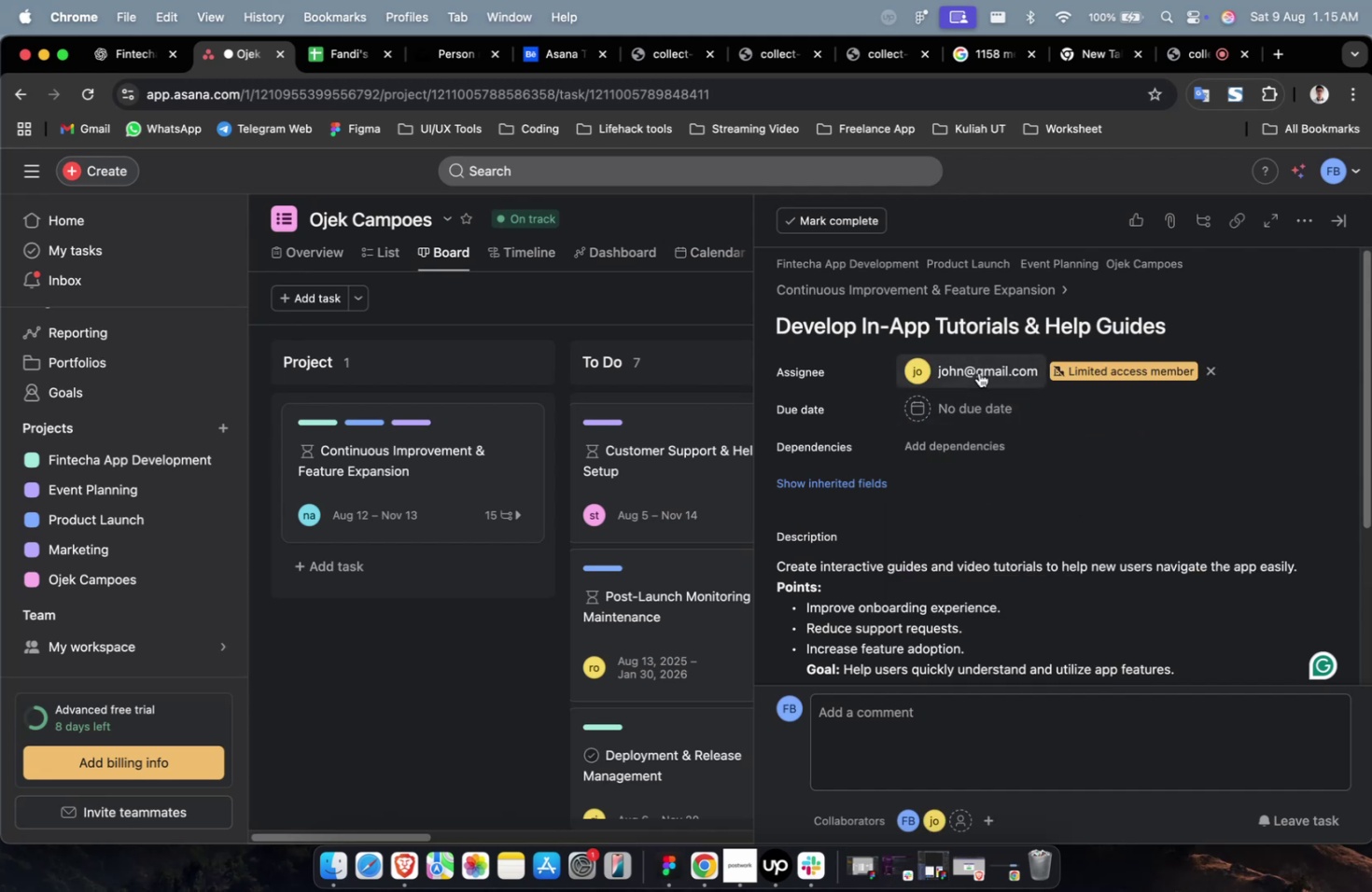 
scroll: coordinate [964, 465], scroll_direction: down, amount: 5.0
 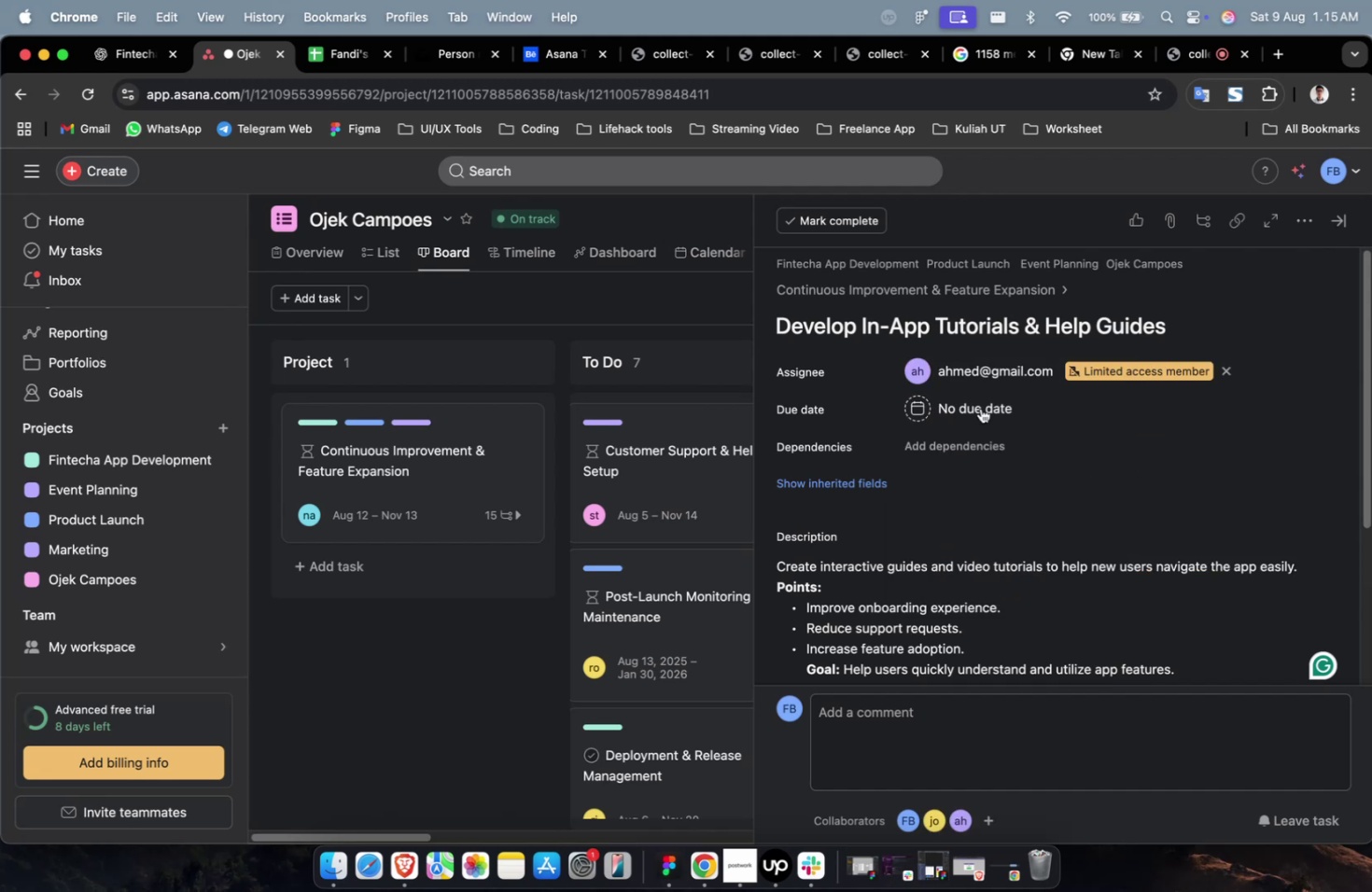 
double_click([982, 364])
 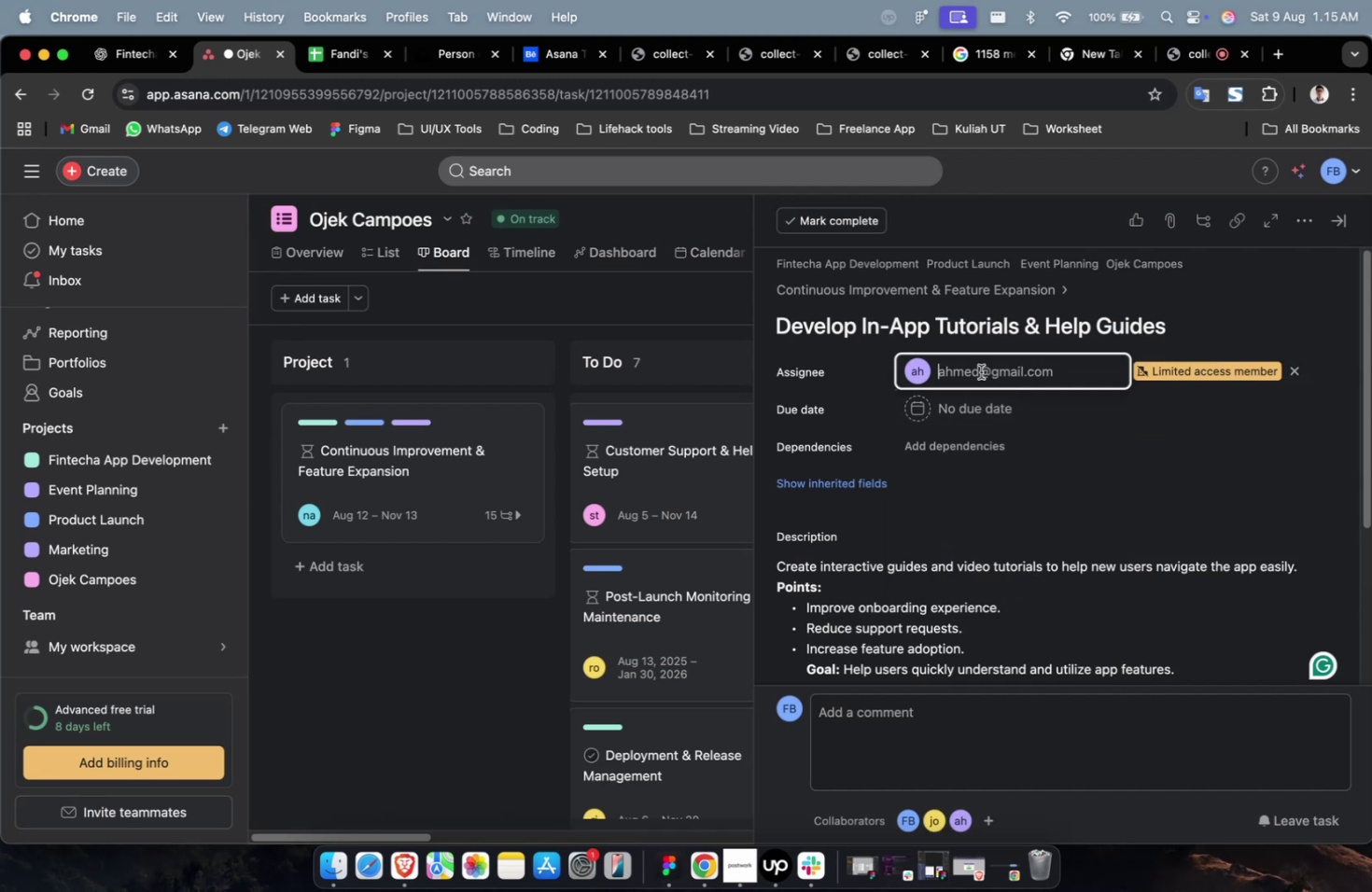 
scroll: coordinate [972, 441], scroll_direction: down, amount: 9.0
 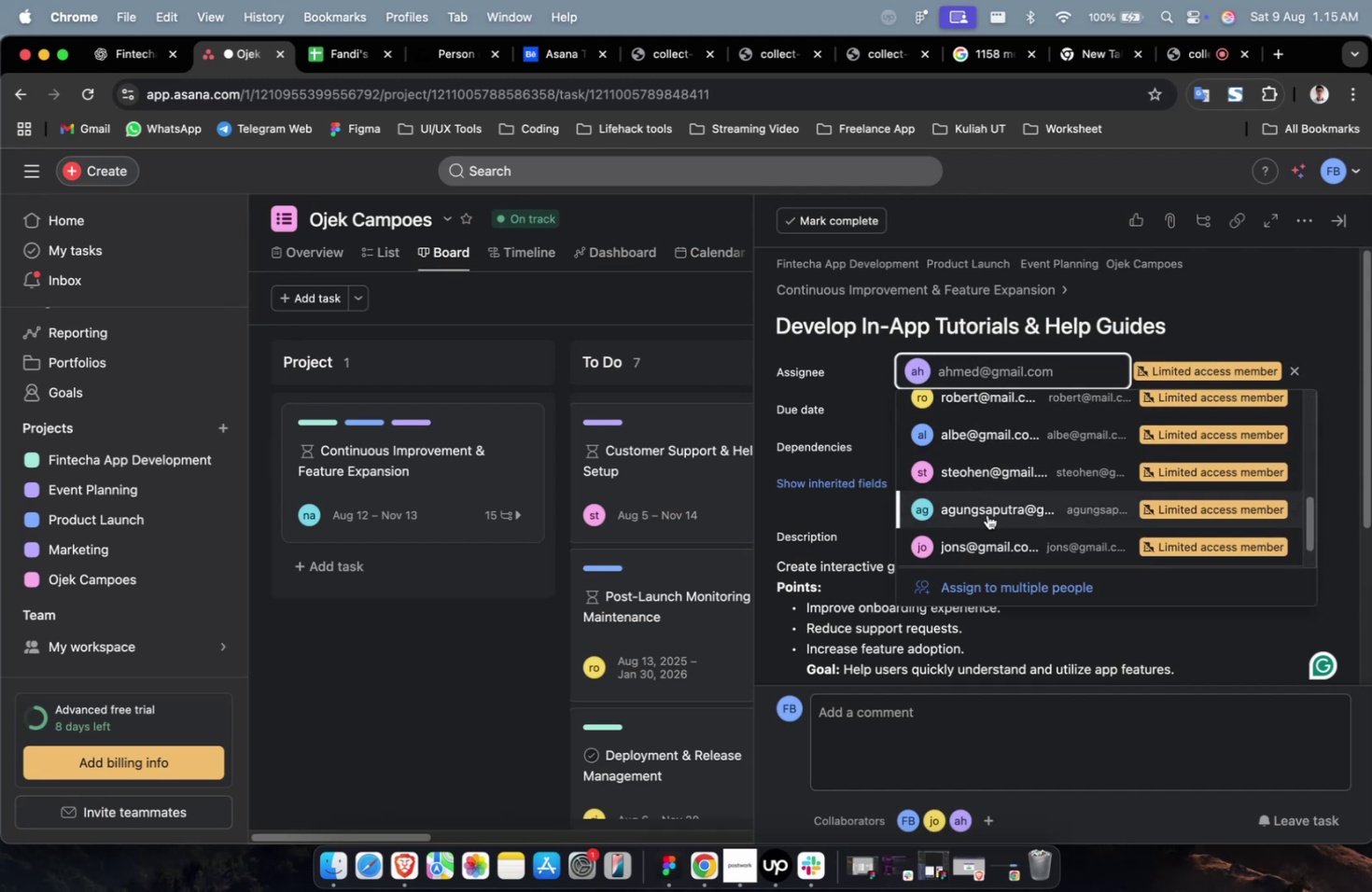 
left_click([987, 521])
 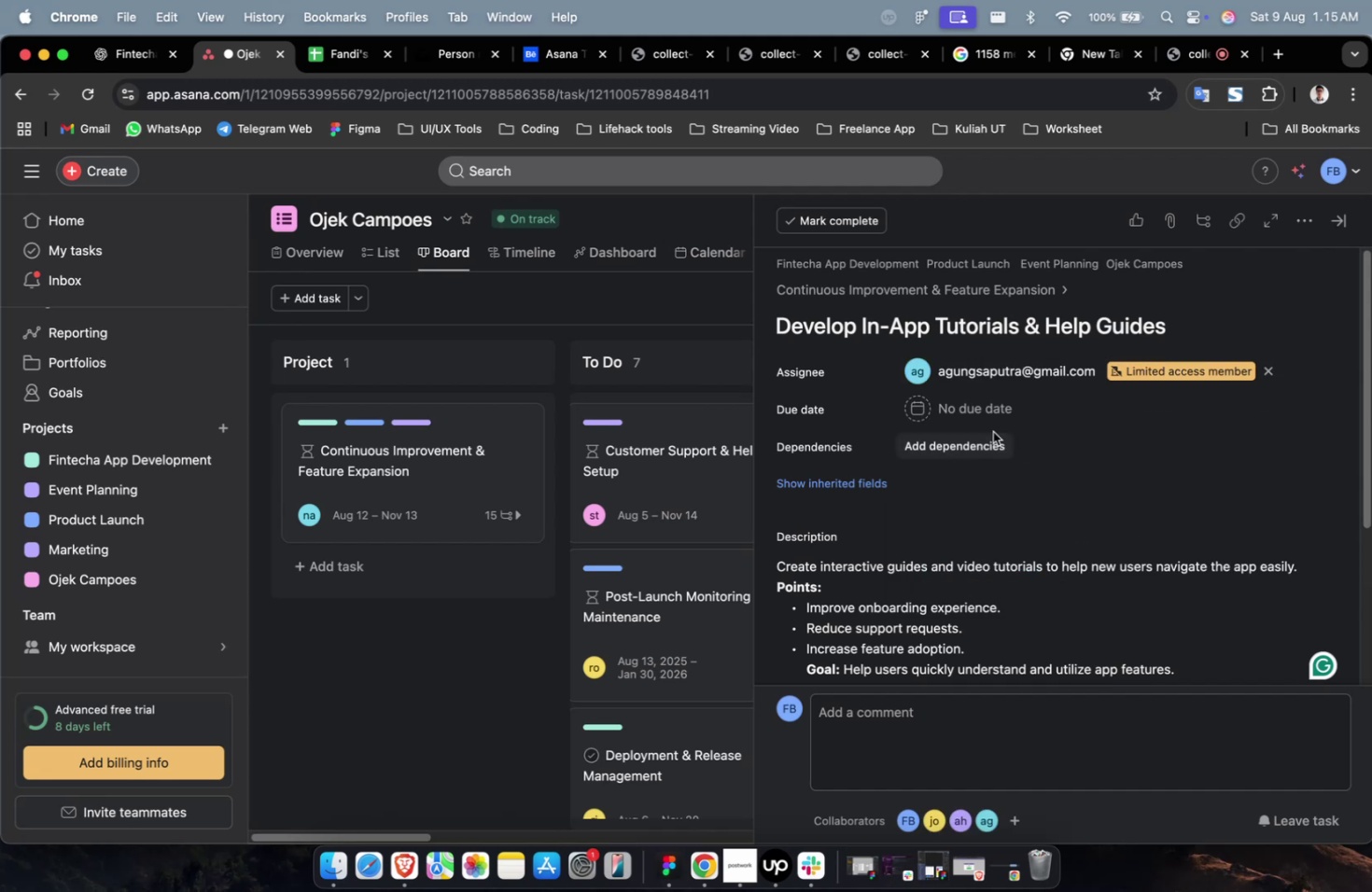 
double_click([986, 416])
 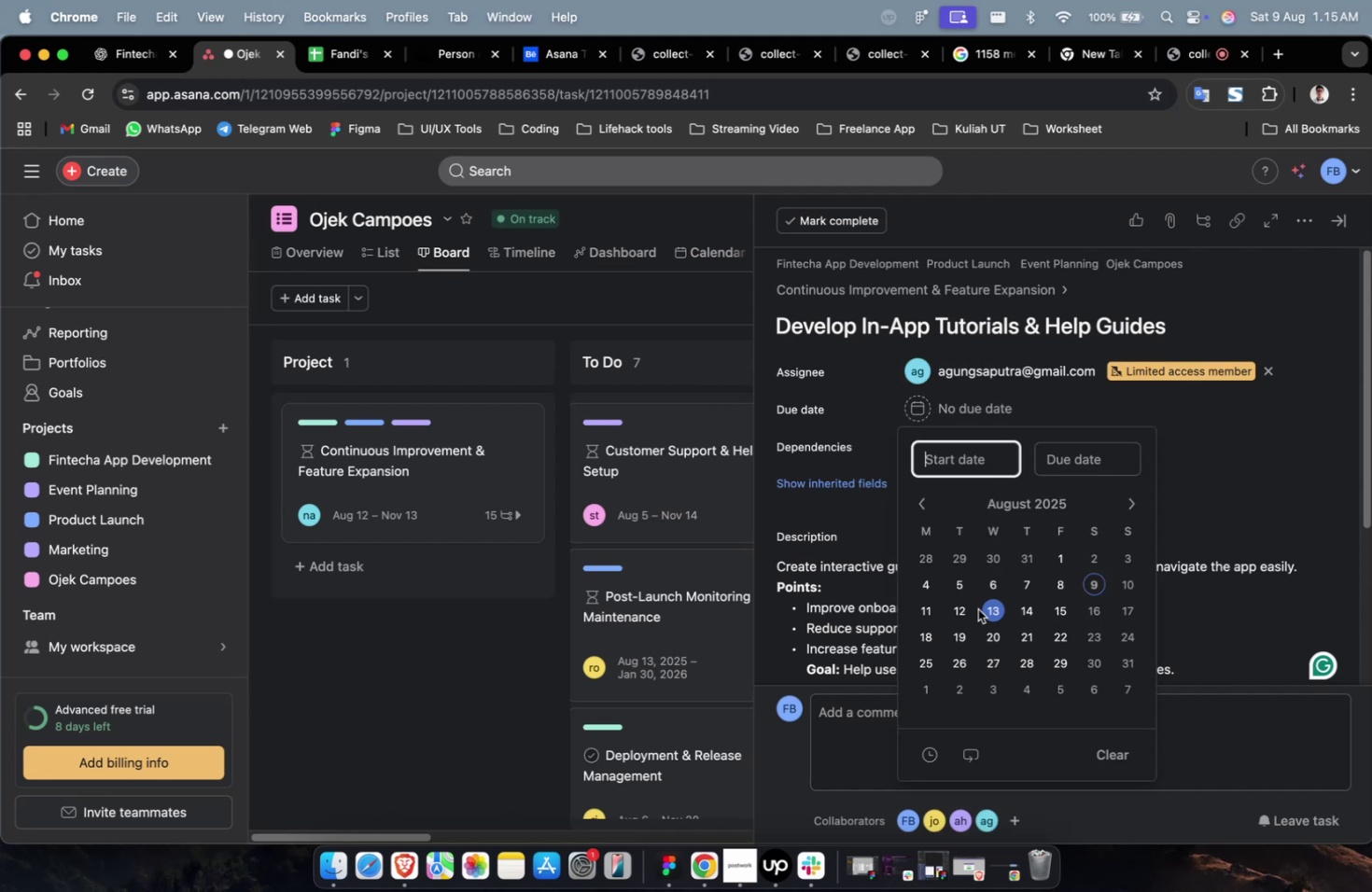 
triple_click([975, 615])
 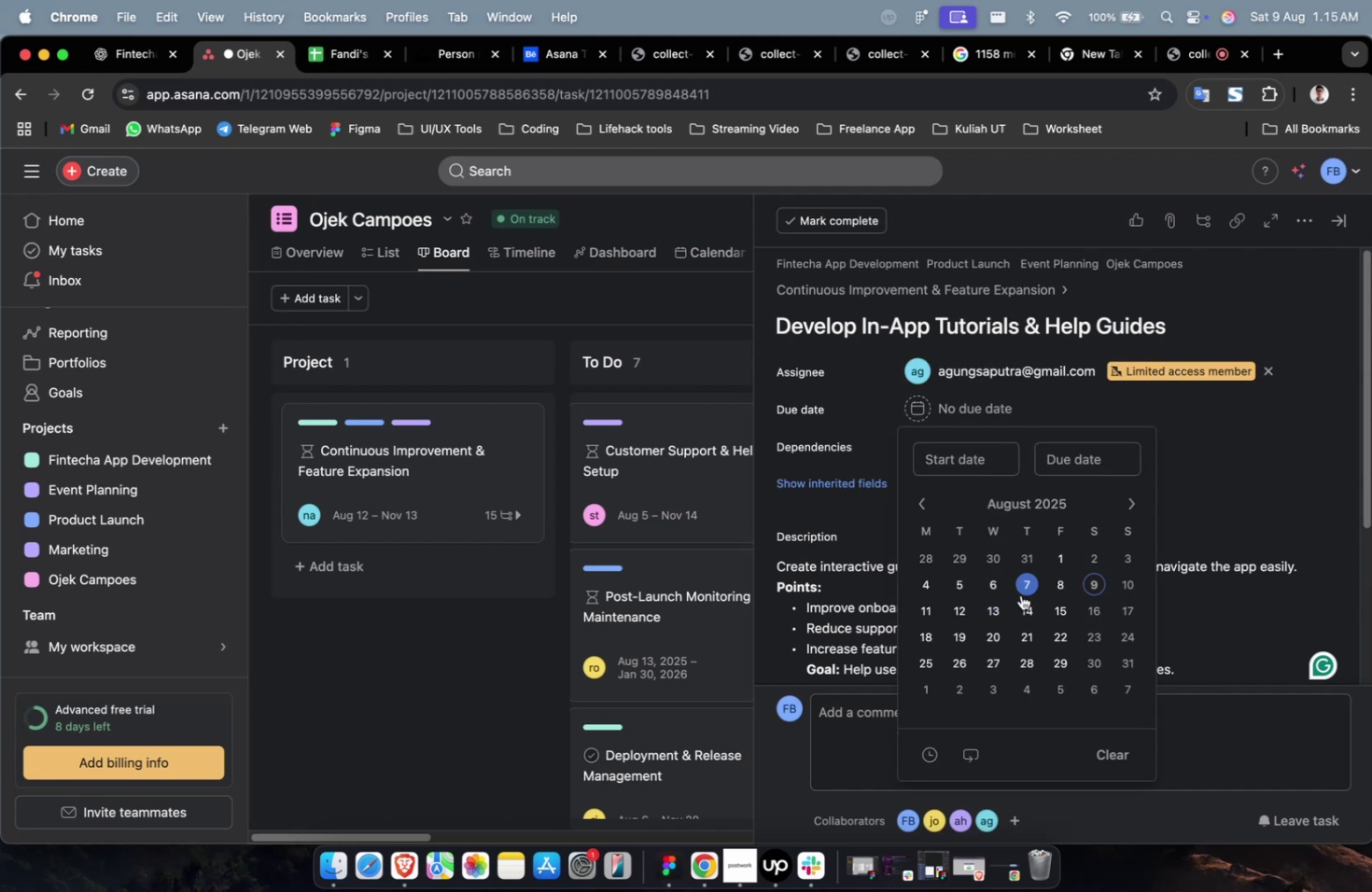 
triple_click([1010, 599])
 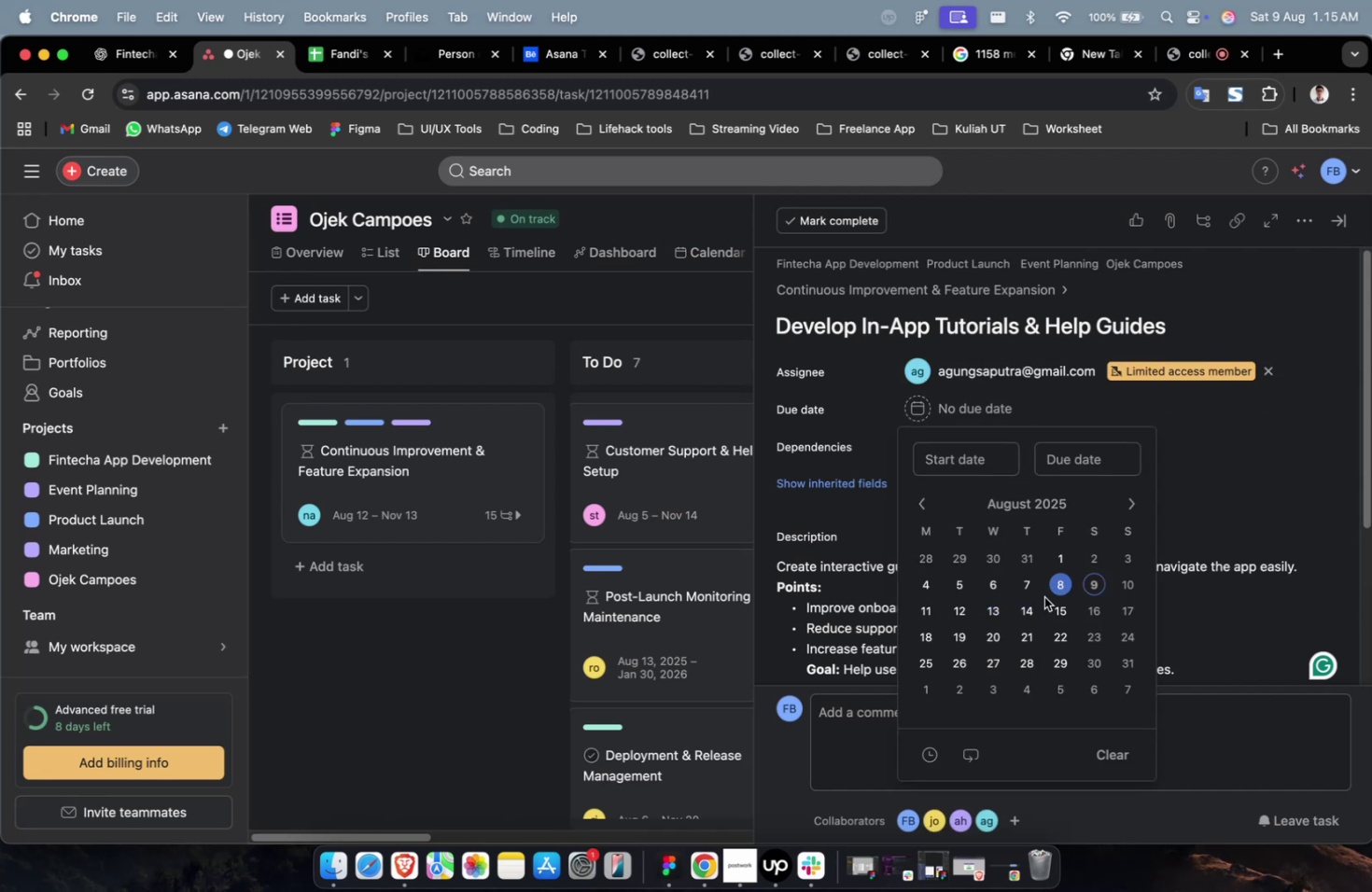 
triple_click([1031, 605])
 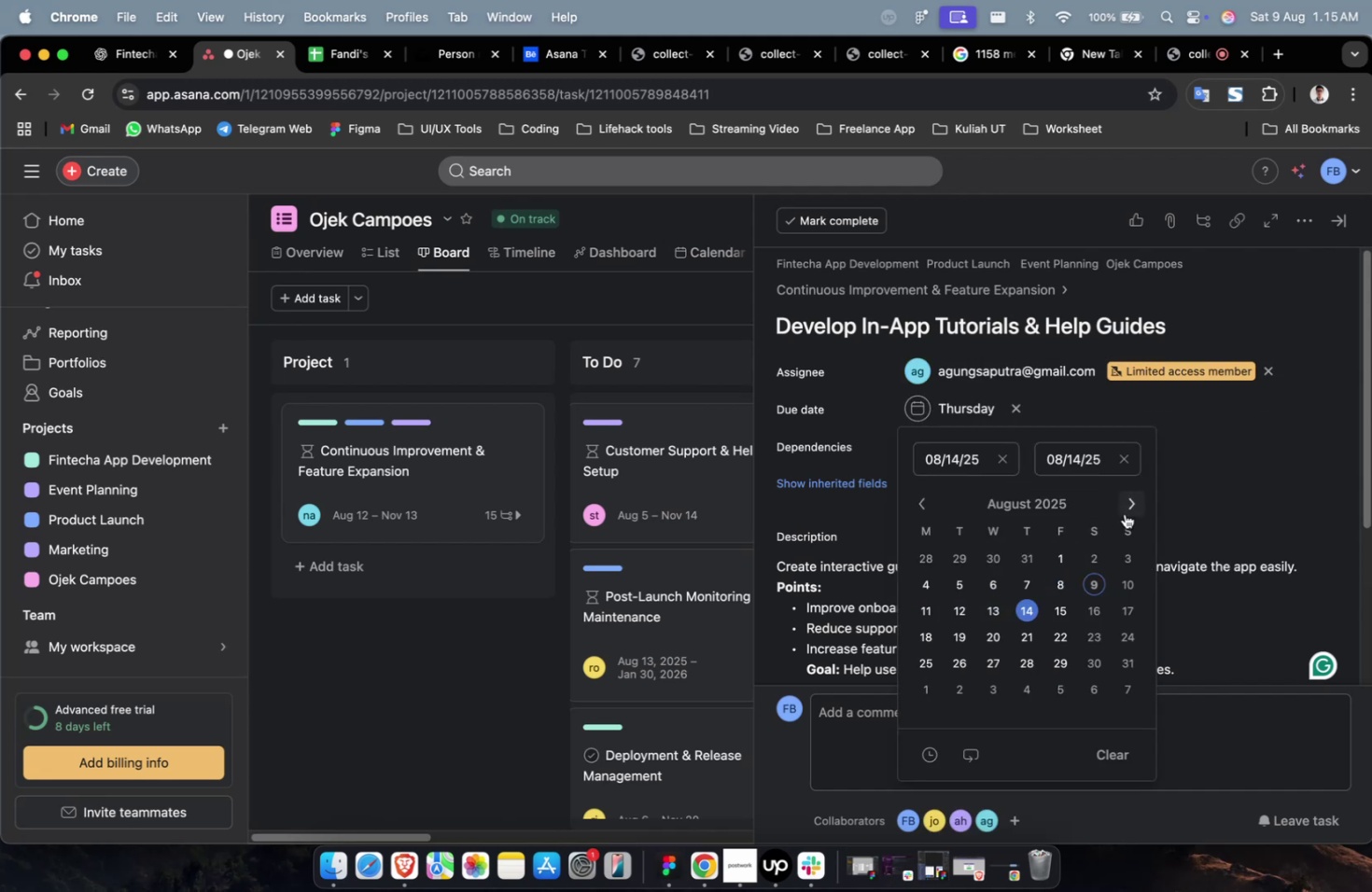 
triple_click([1127, 507])
 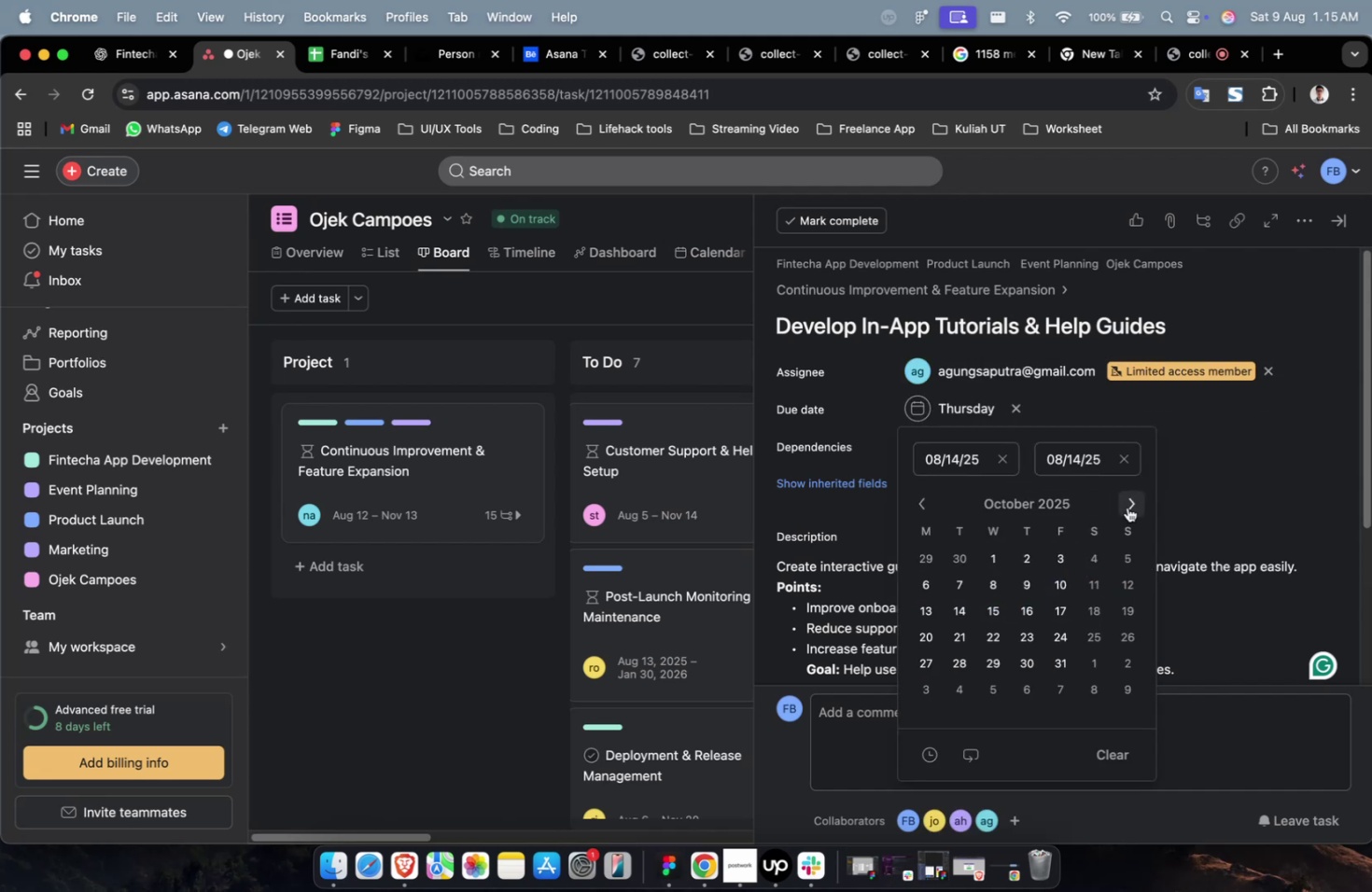 
triple_click([1127, 507])
 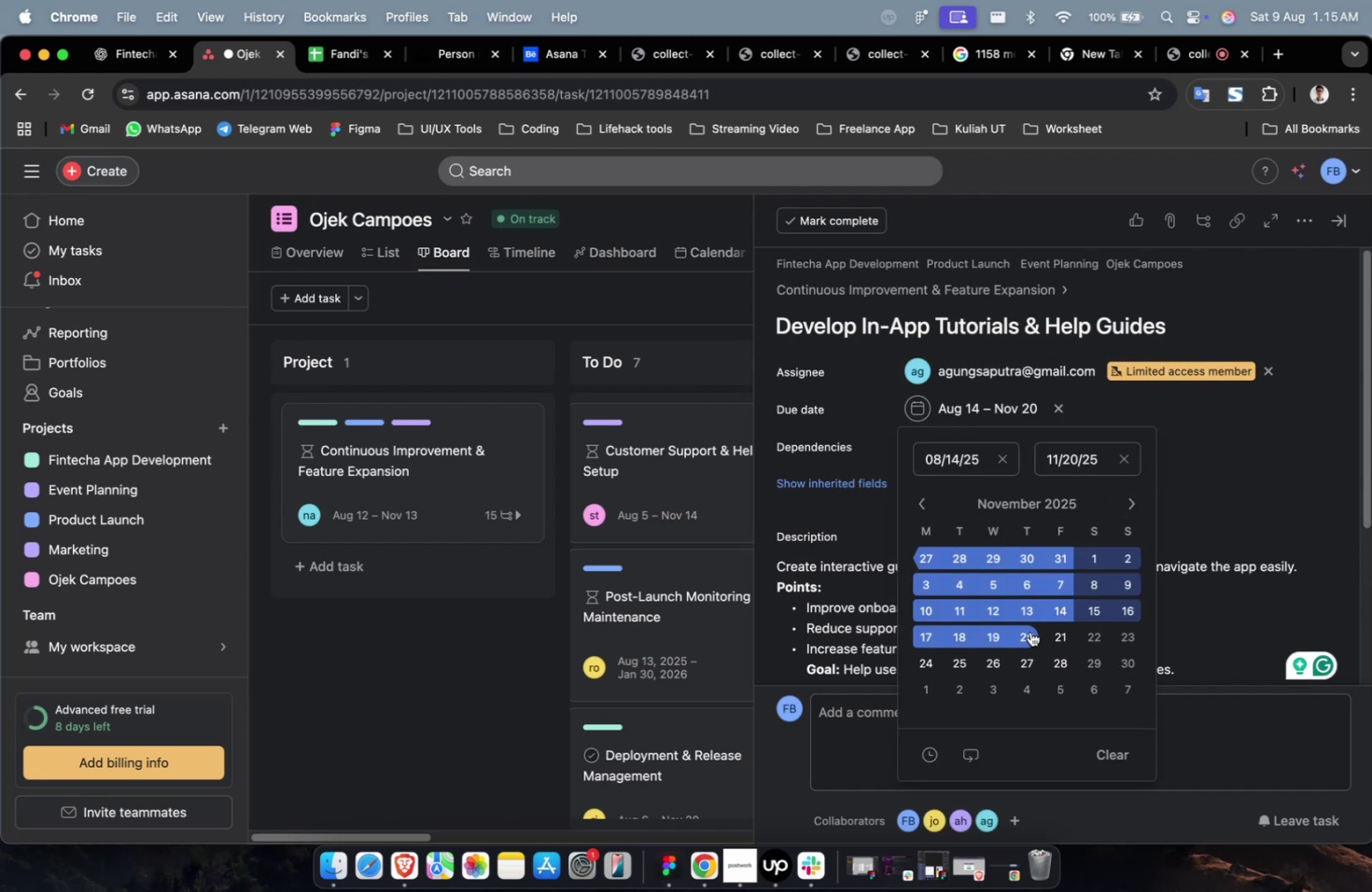 
double_click([1249, 412])
 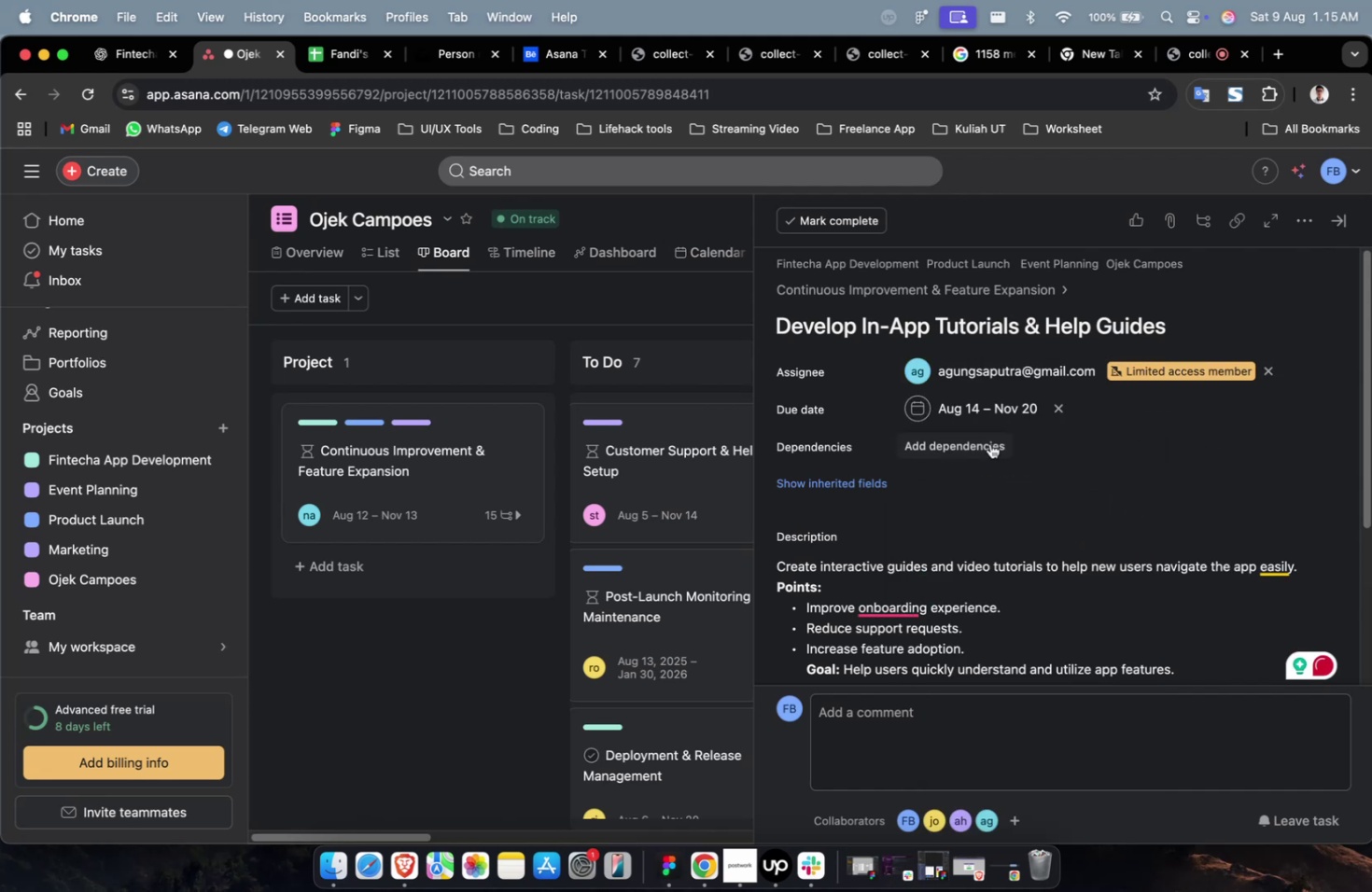 
triple_click([984, 443])
 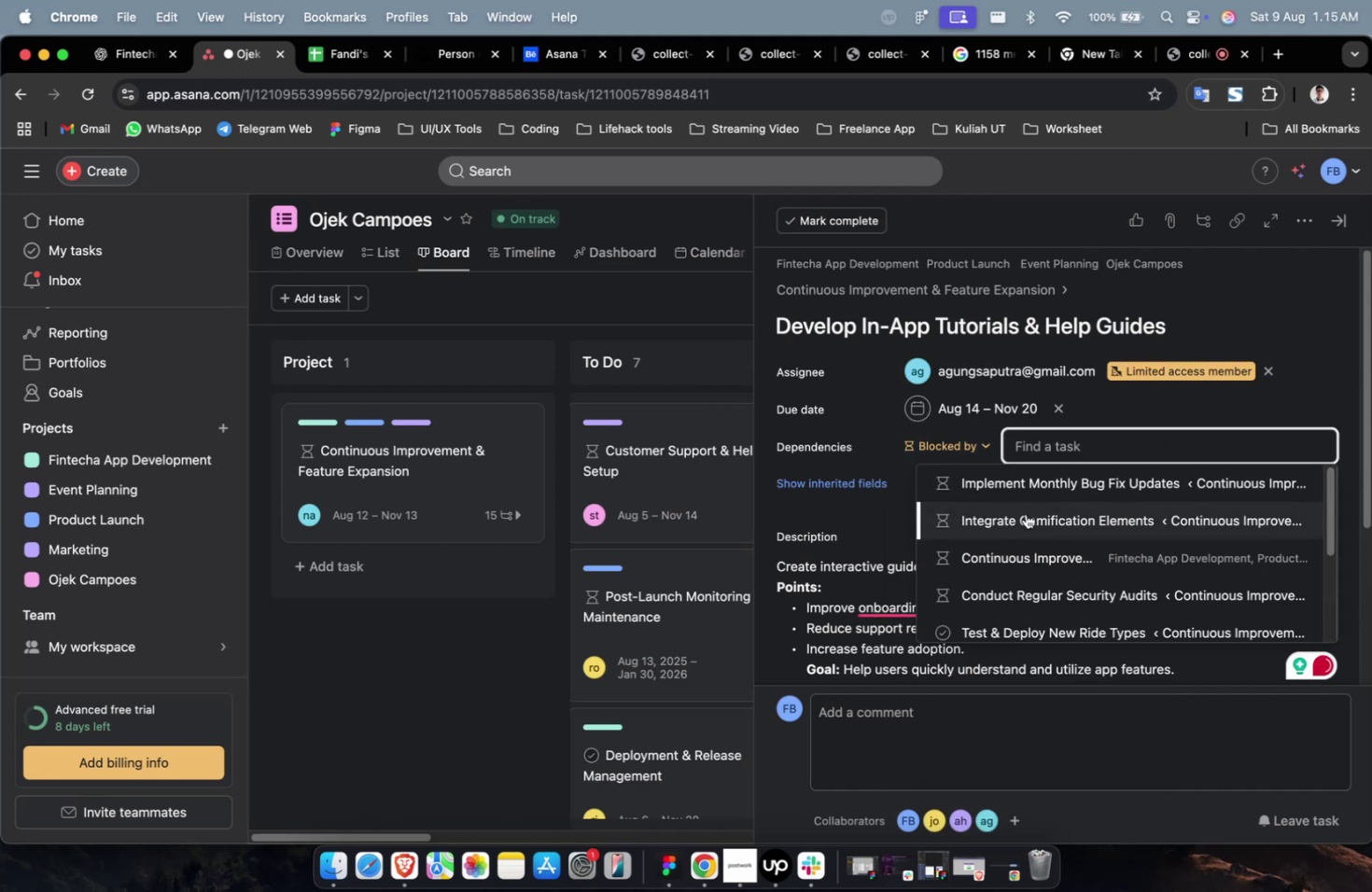 
left_click([1025, 513])
 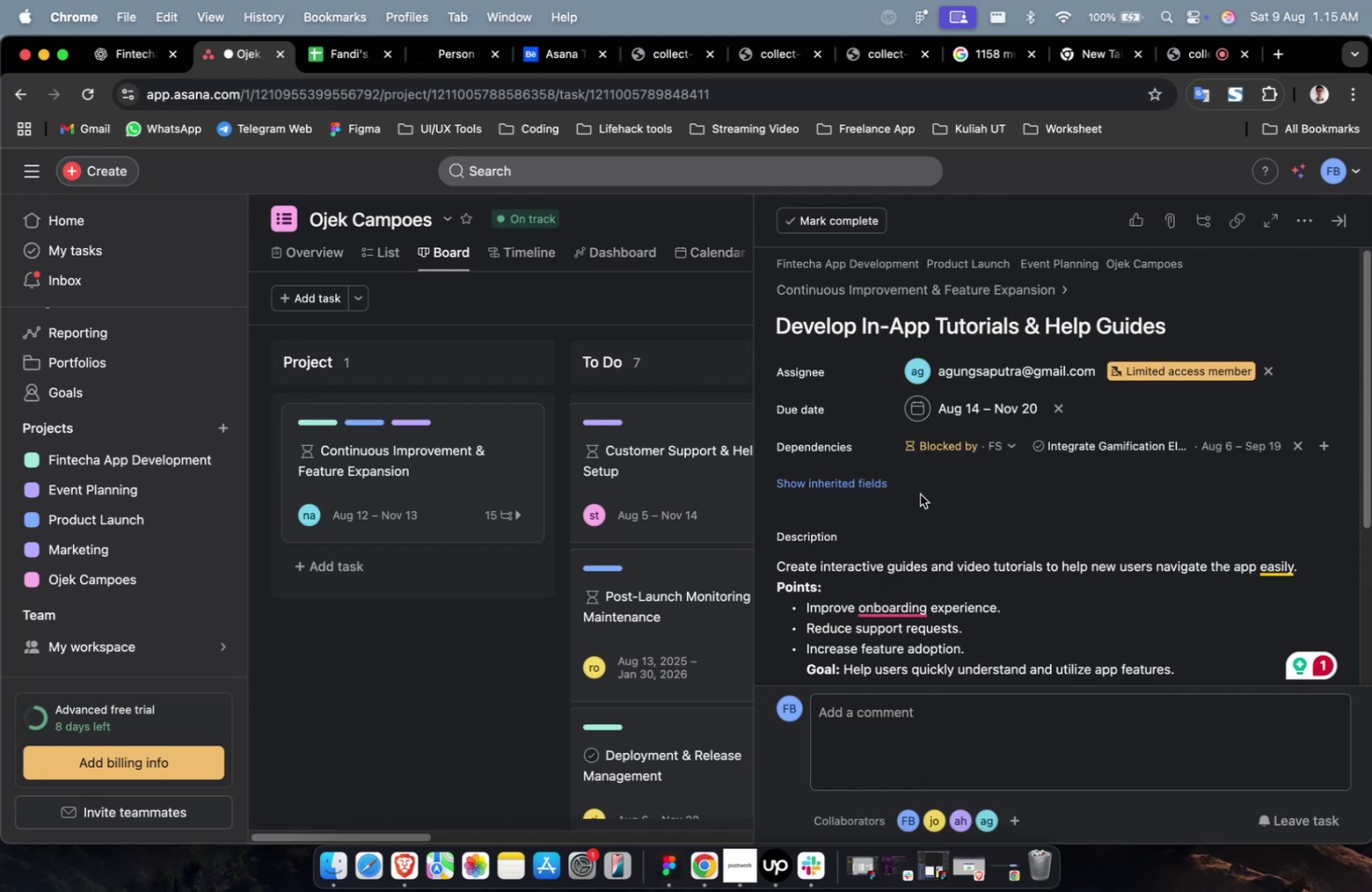 
left_click([867, 483])
 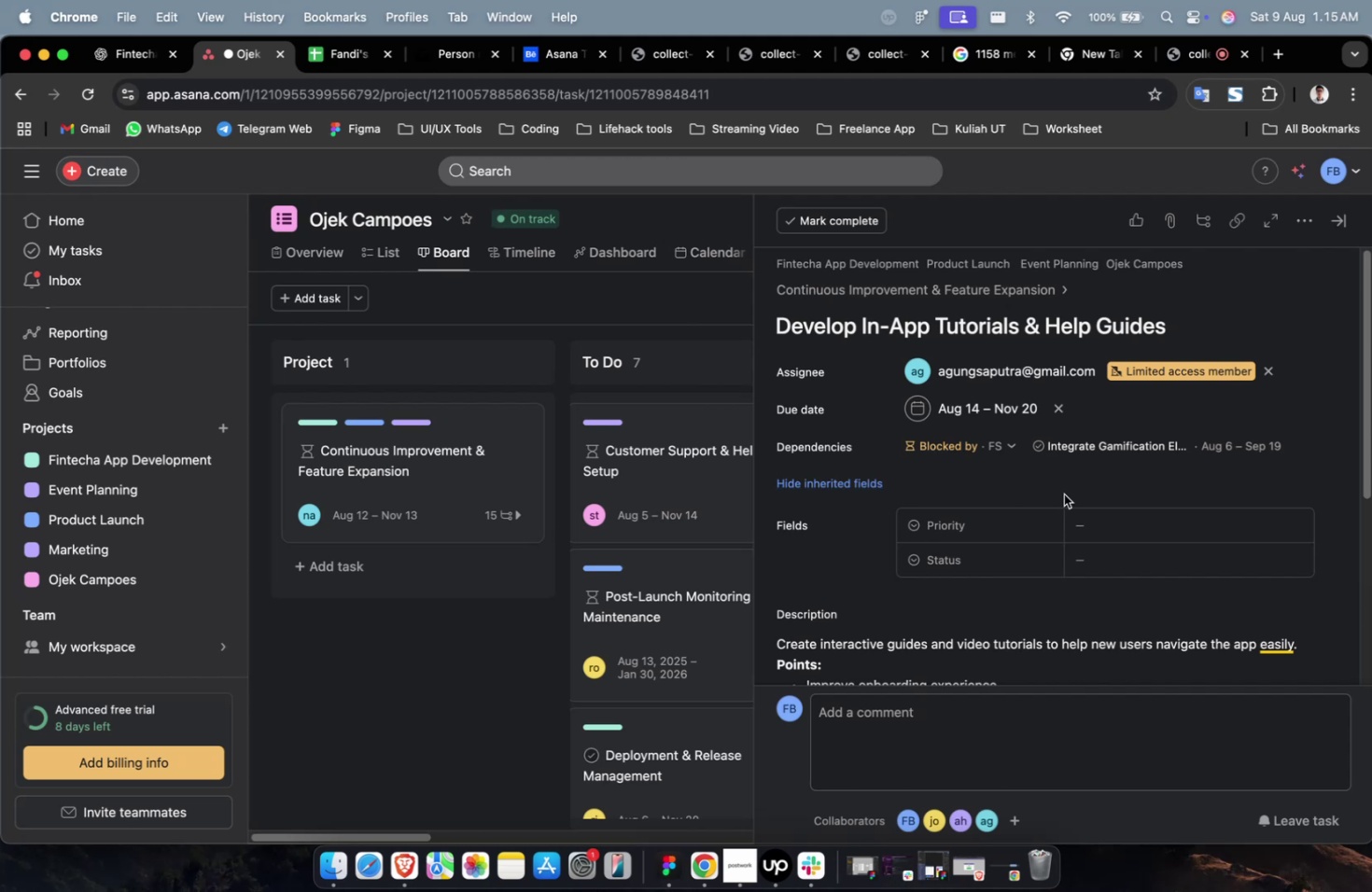 
double_click([1097, 506])
 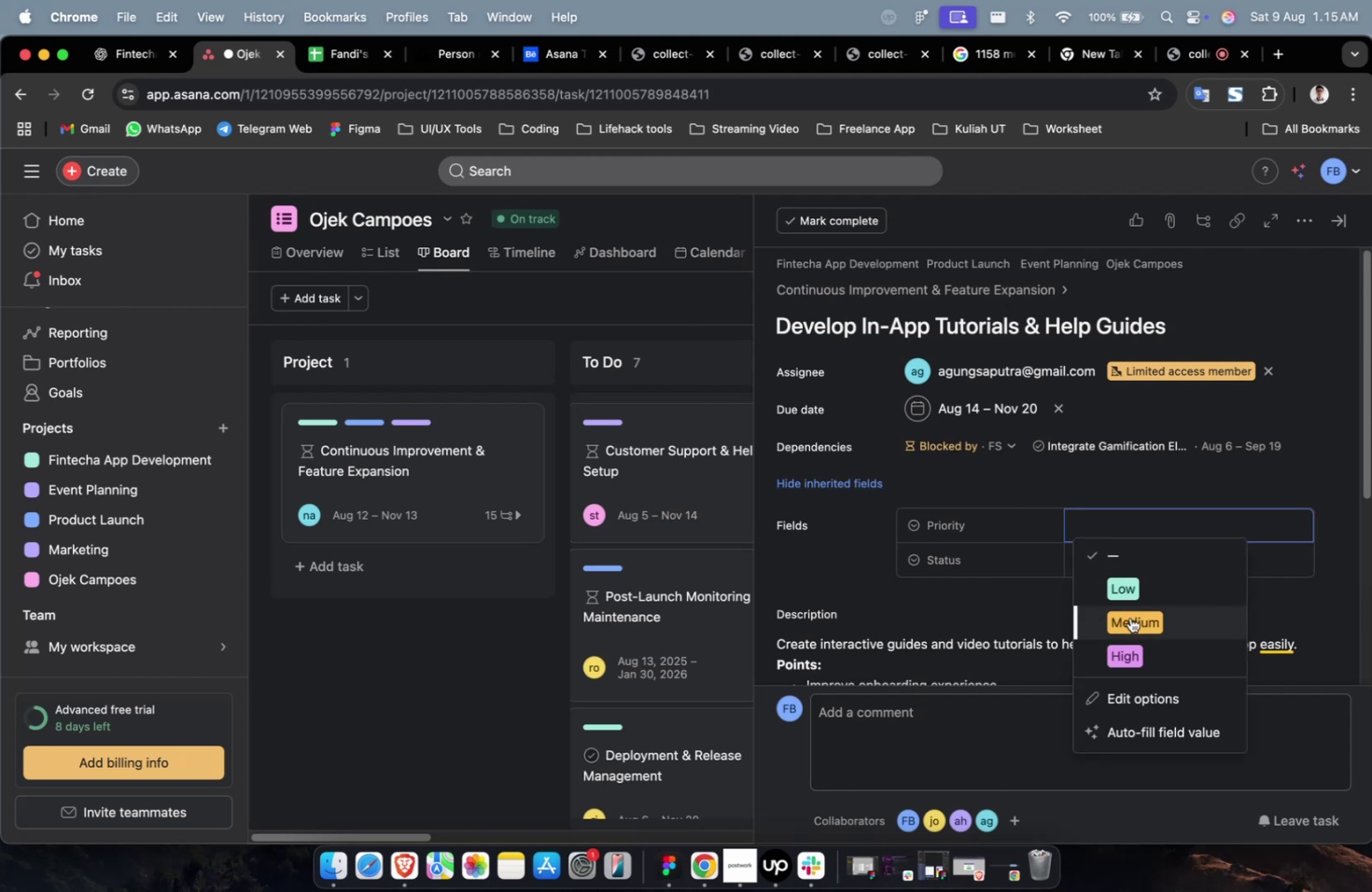 
left_click([1130, 632])
 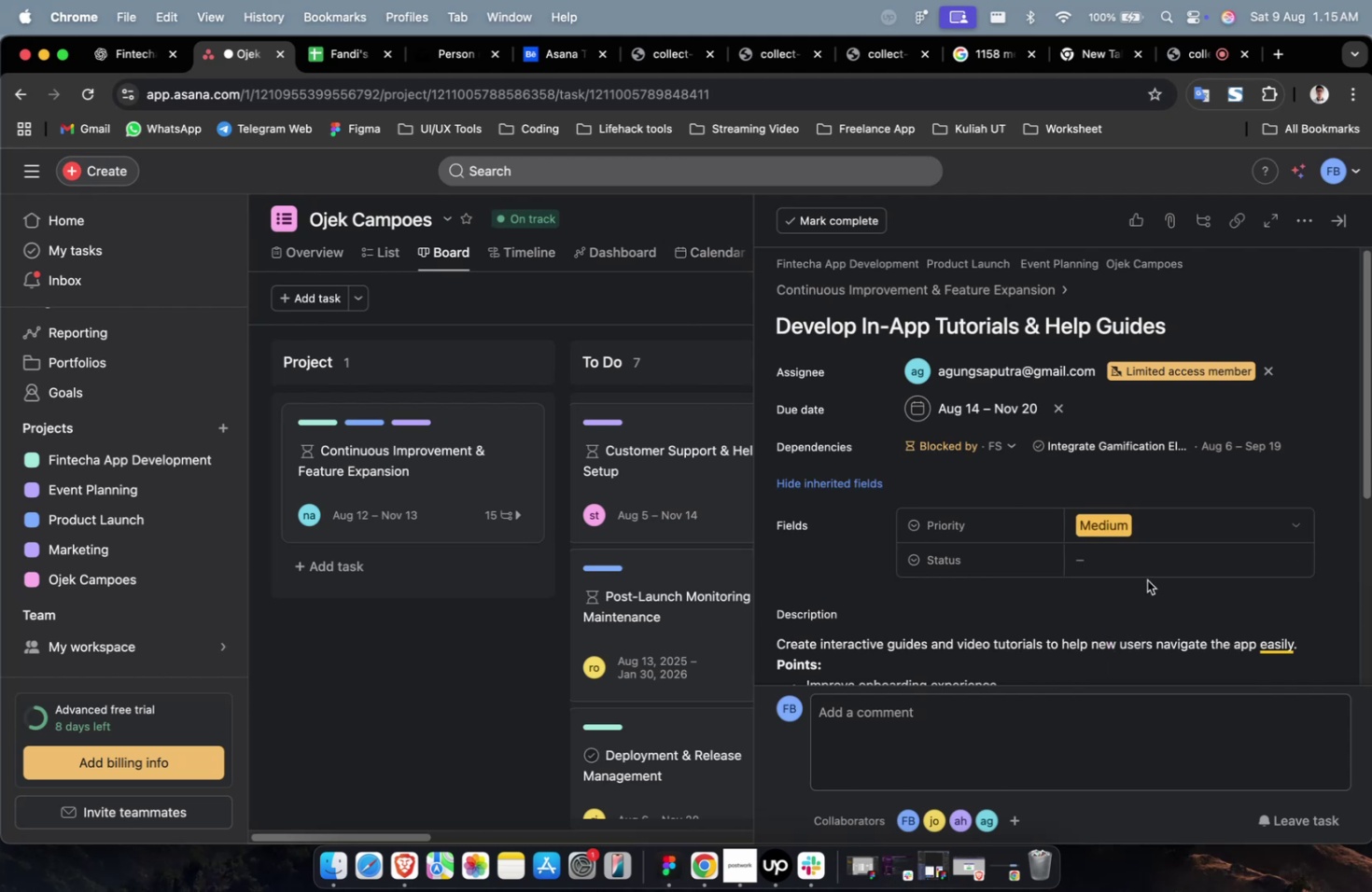 
double_click([1157, 560])
 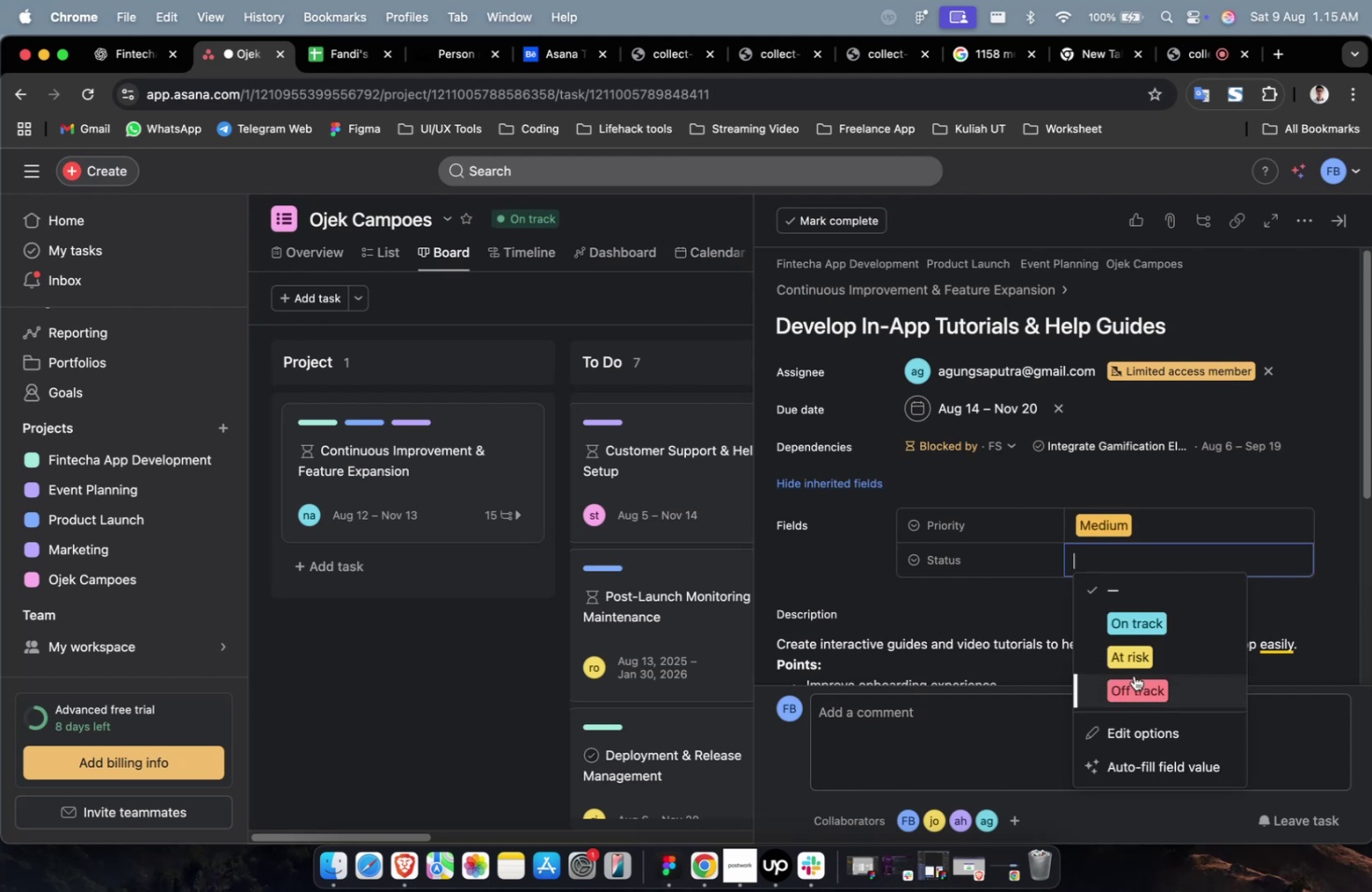 
left_click([1141, 627])
 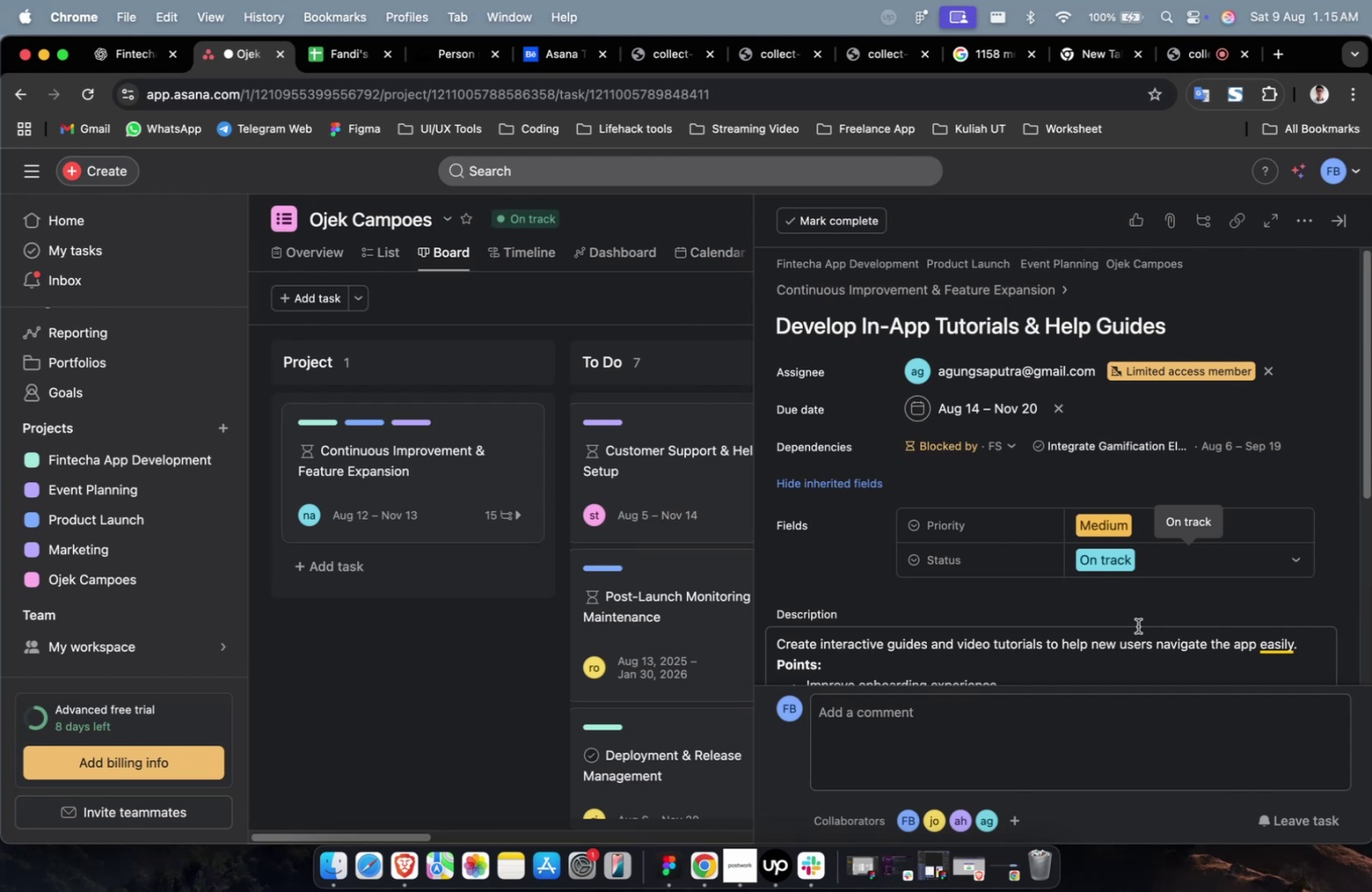 
wait(38.0)
 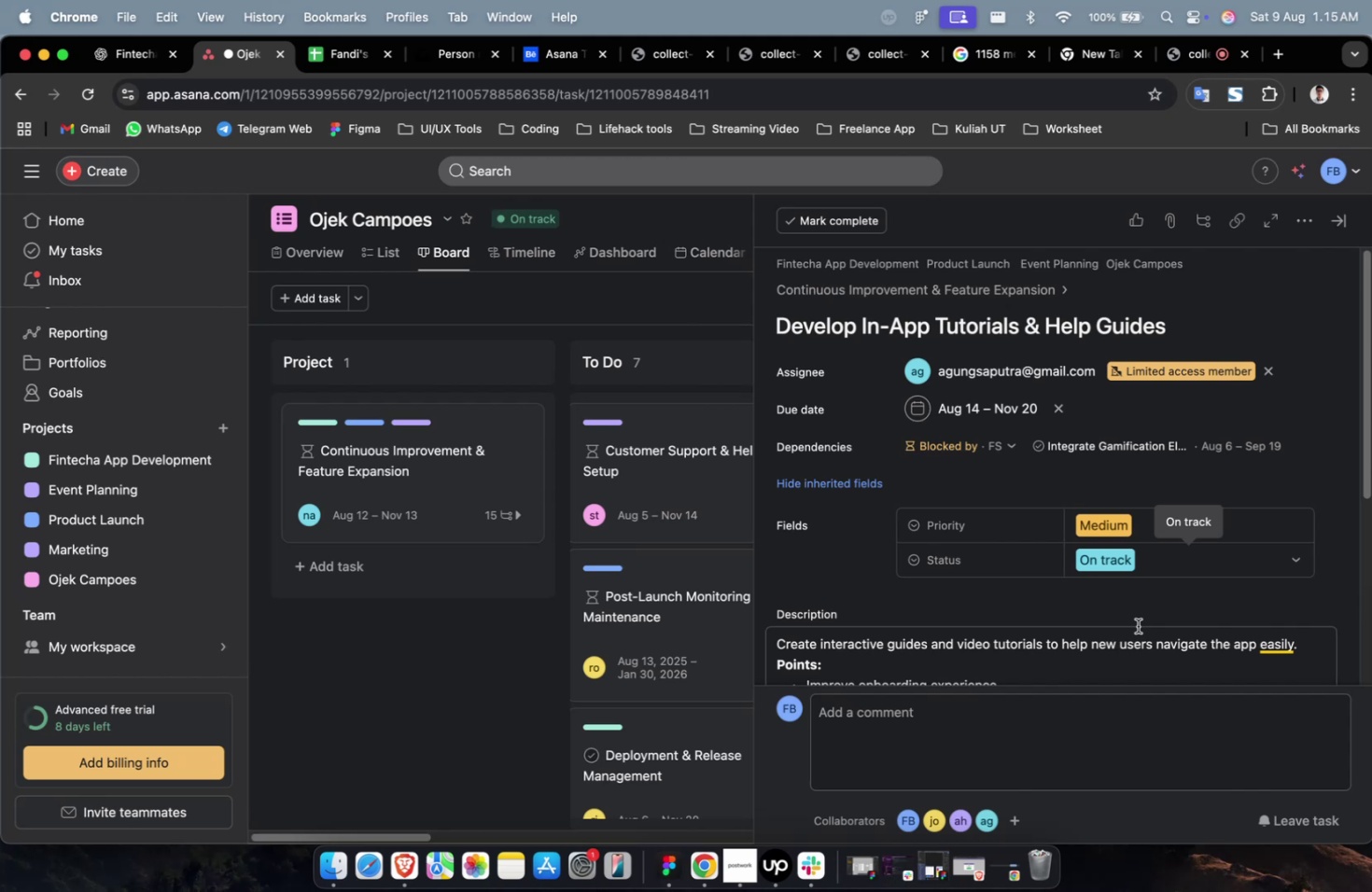 
scroll: coordinate [1049, 392], scroll_direction: down, amount: 12.0
 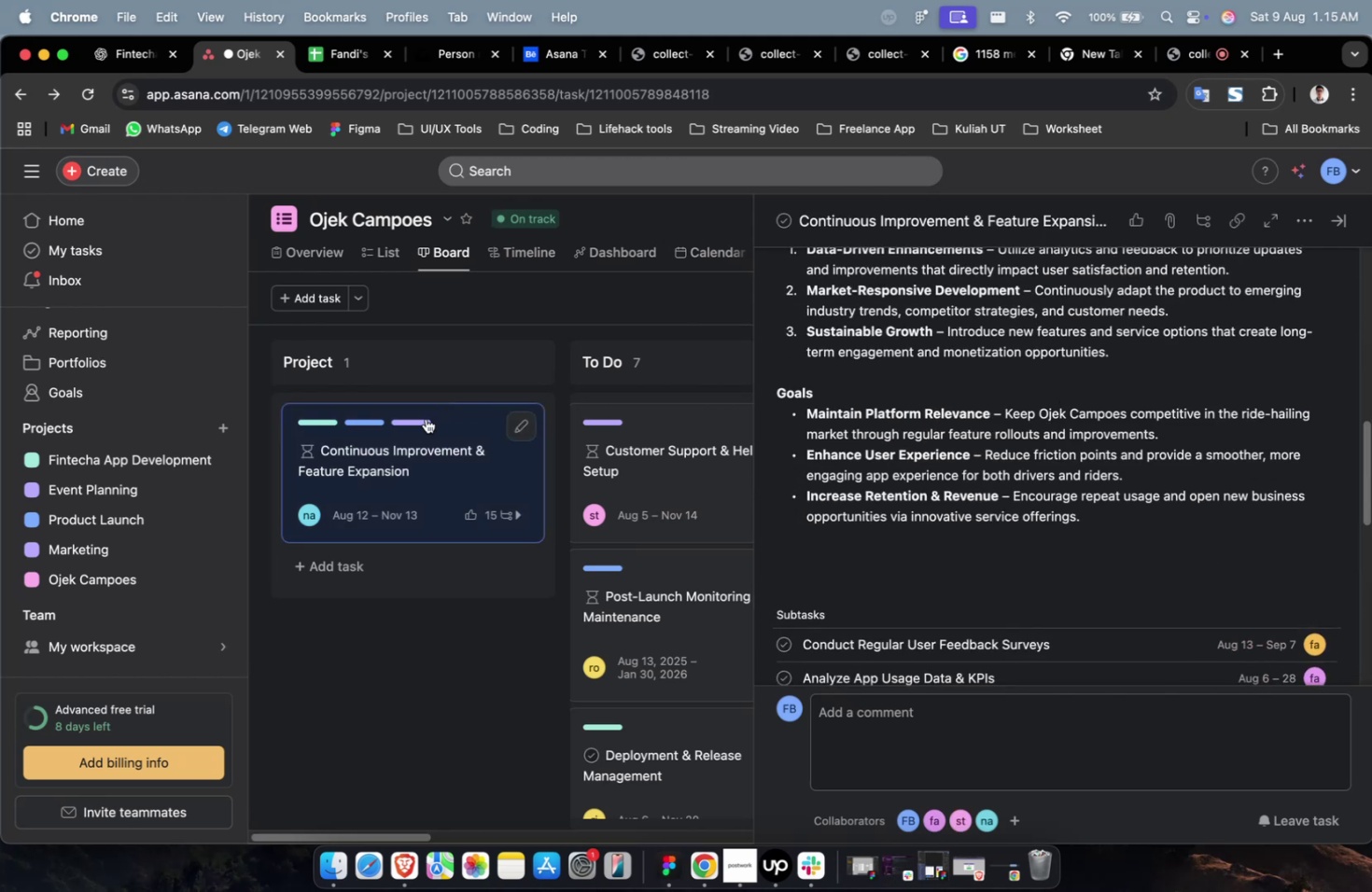 
left_click_drag(start_coordinate=[401, 434], to_coordinate=[582, 419])
 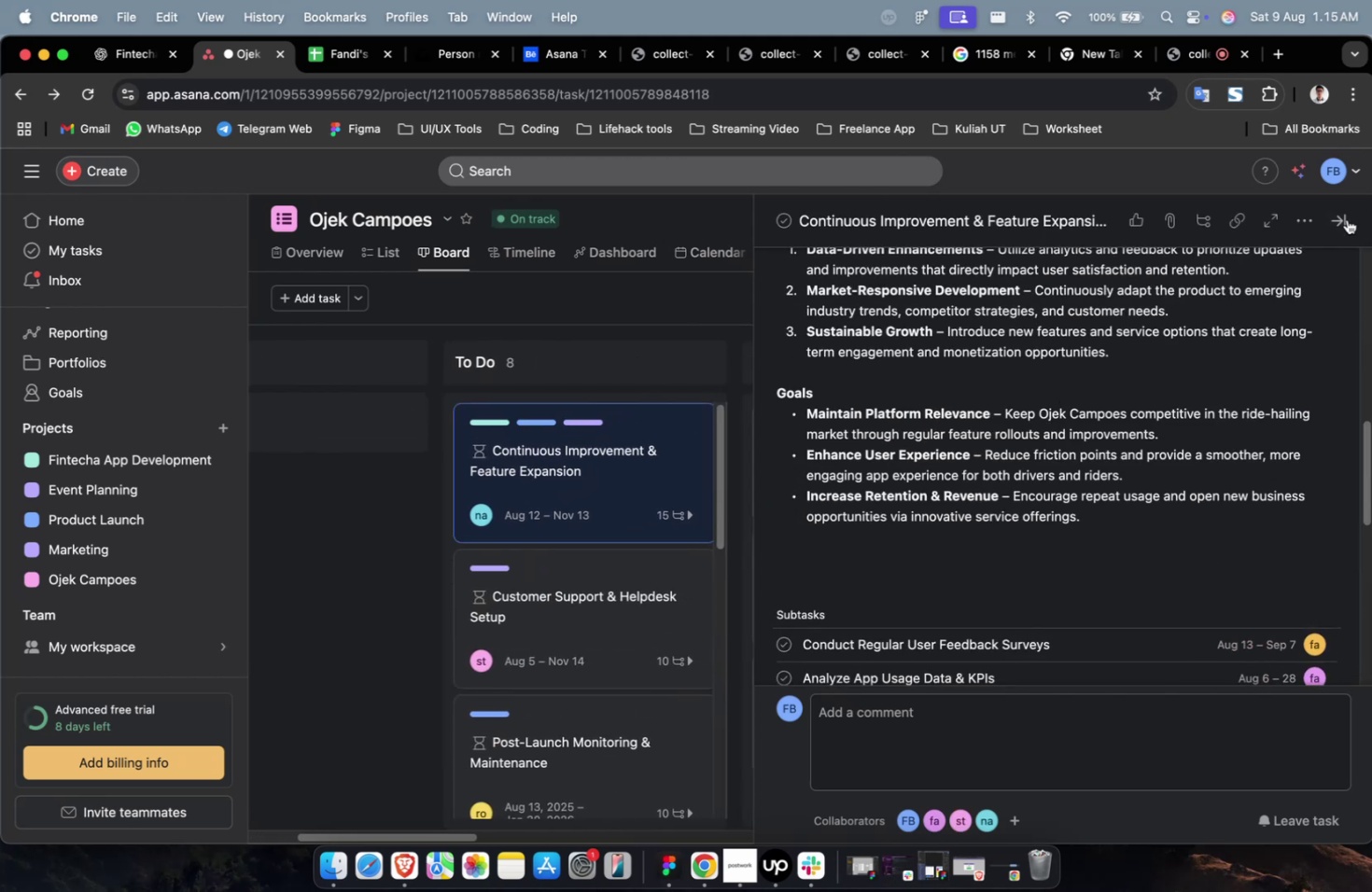 
left_click([1341, 230])
 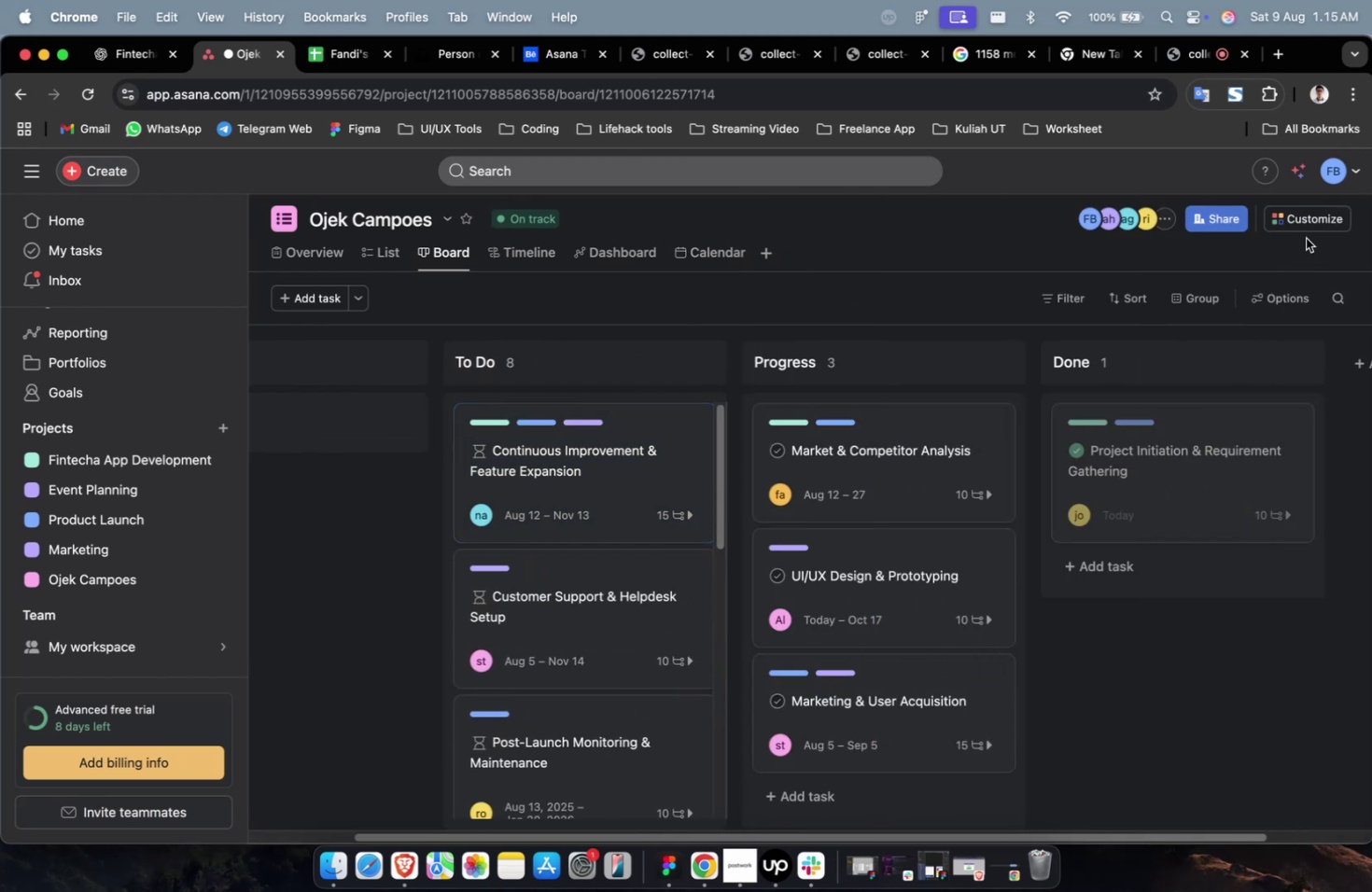 
scroll: coordinate [875, 513], scroll_direction: down, amount: 14.0
 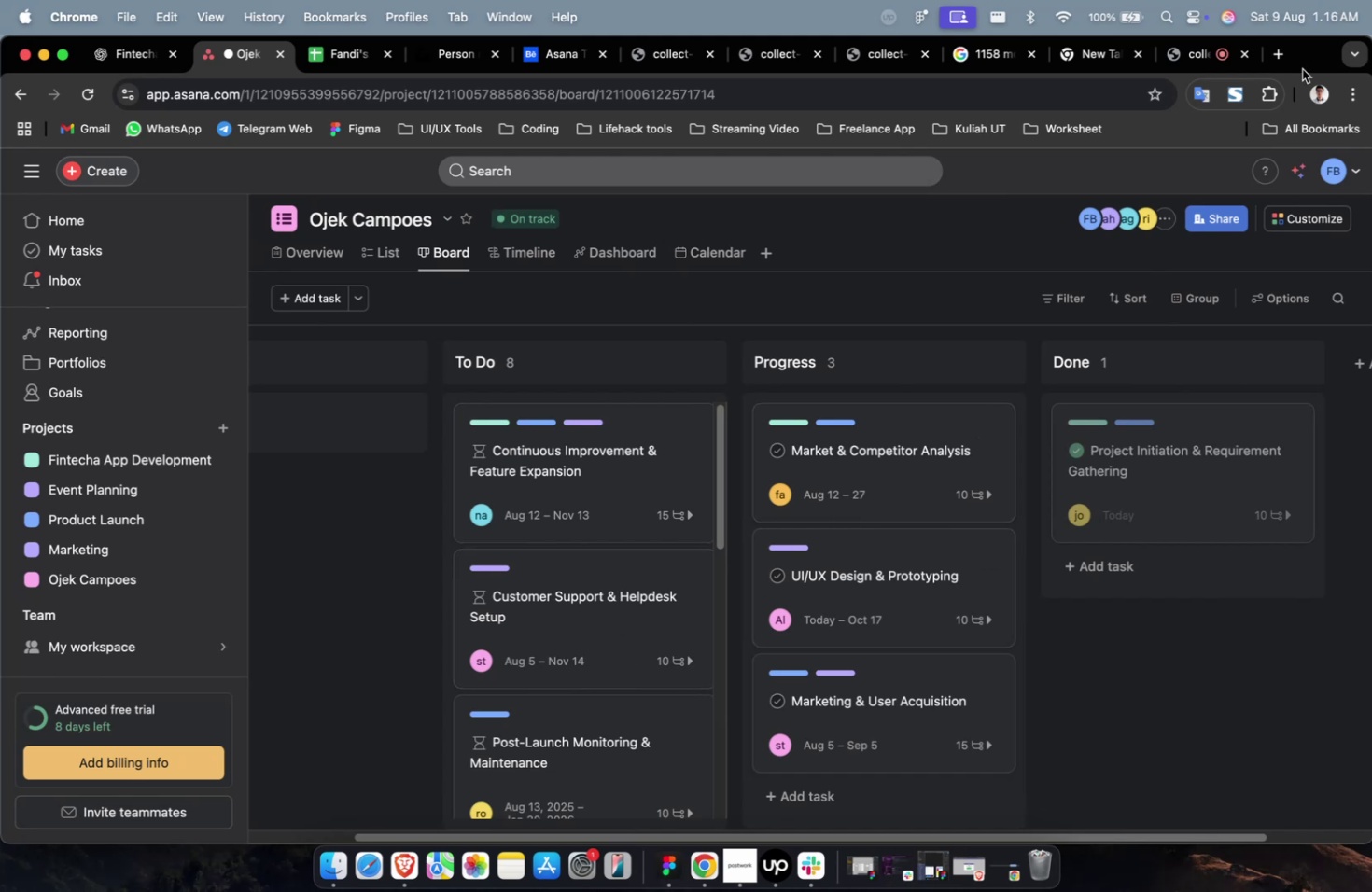 
left_click([1208, 63])
 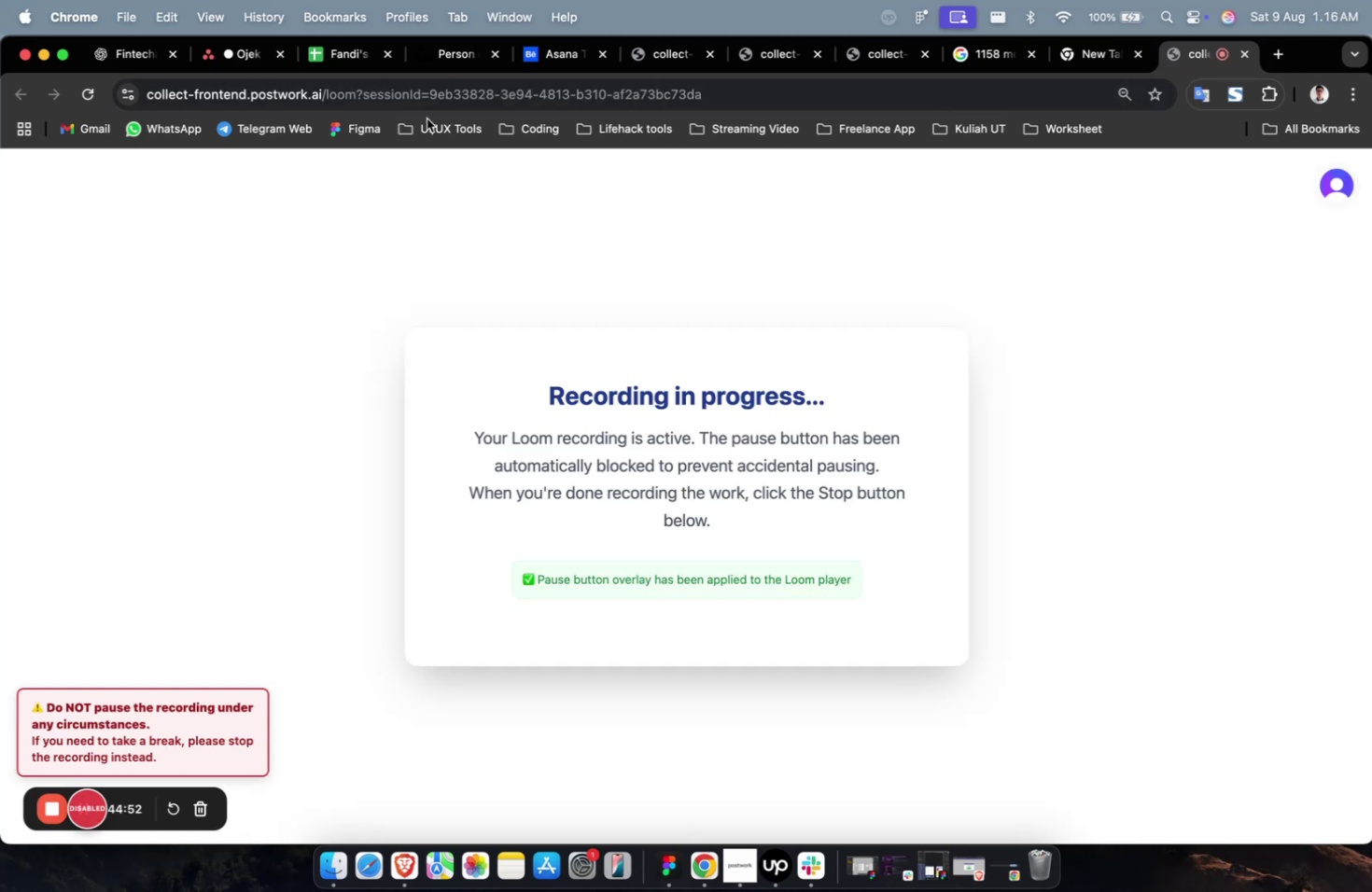 
left_click([329, 58])
 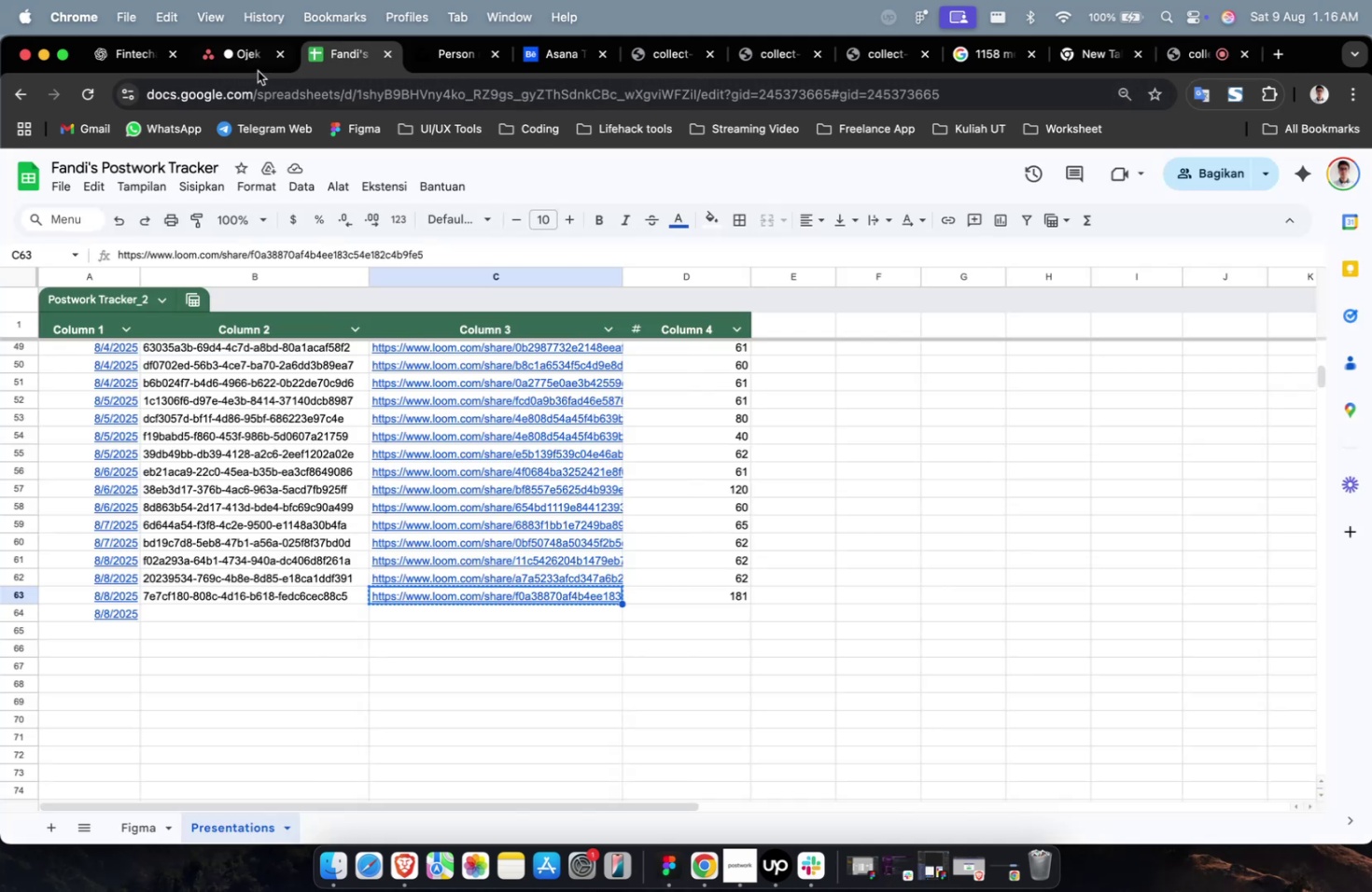 
left_click([231, 66])
 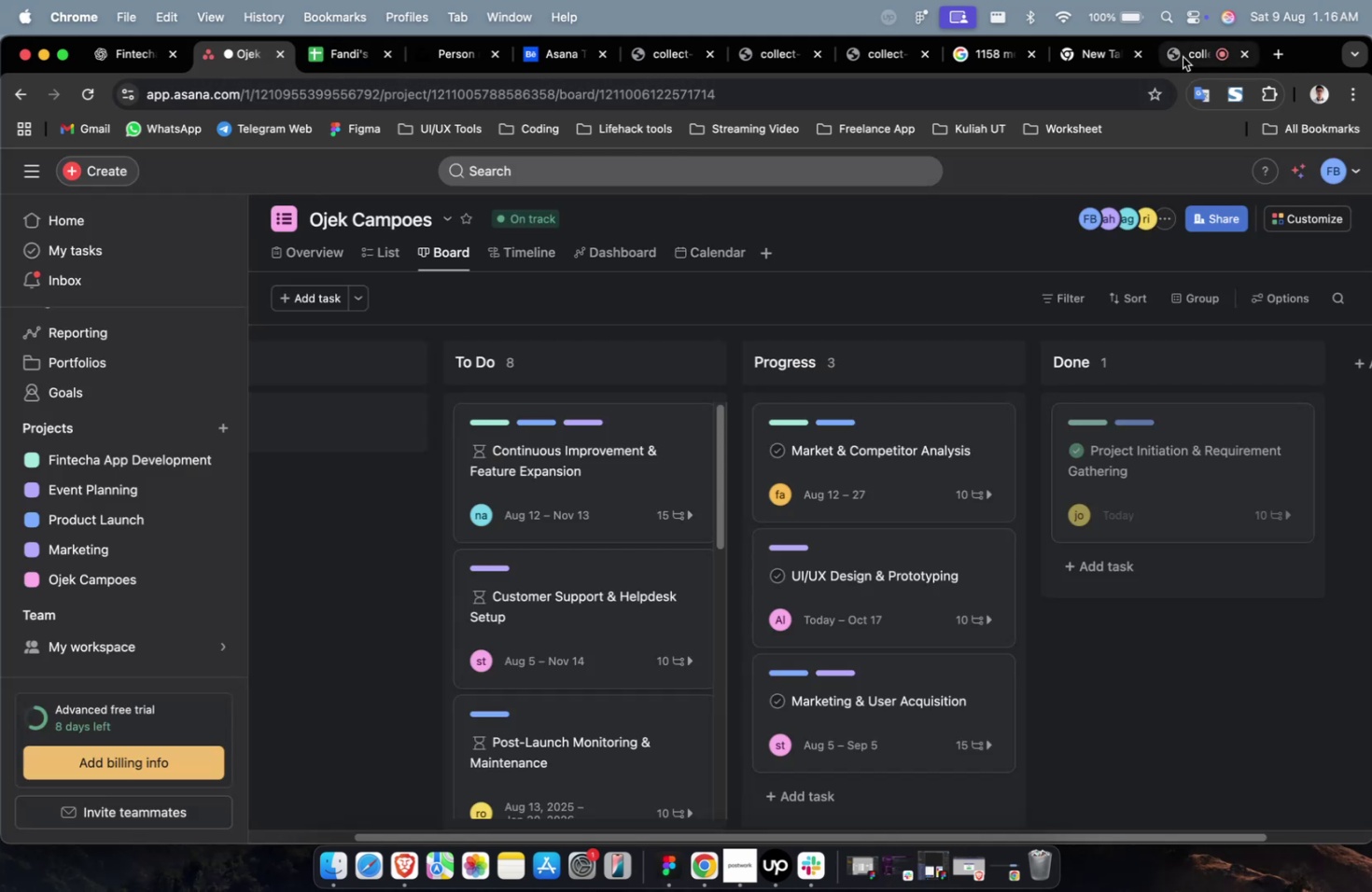 